 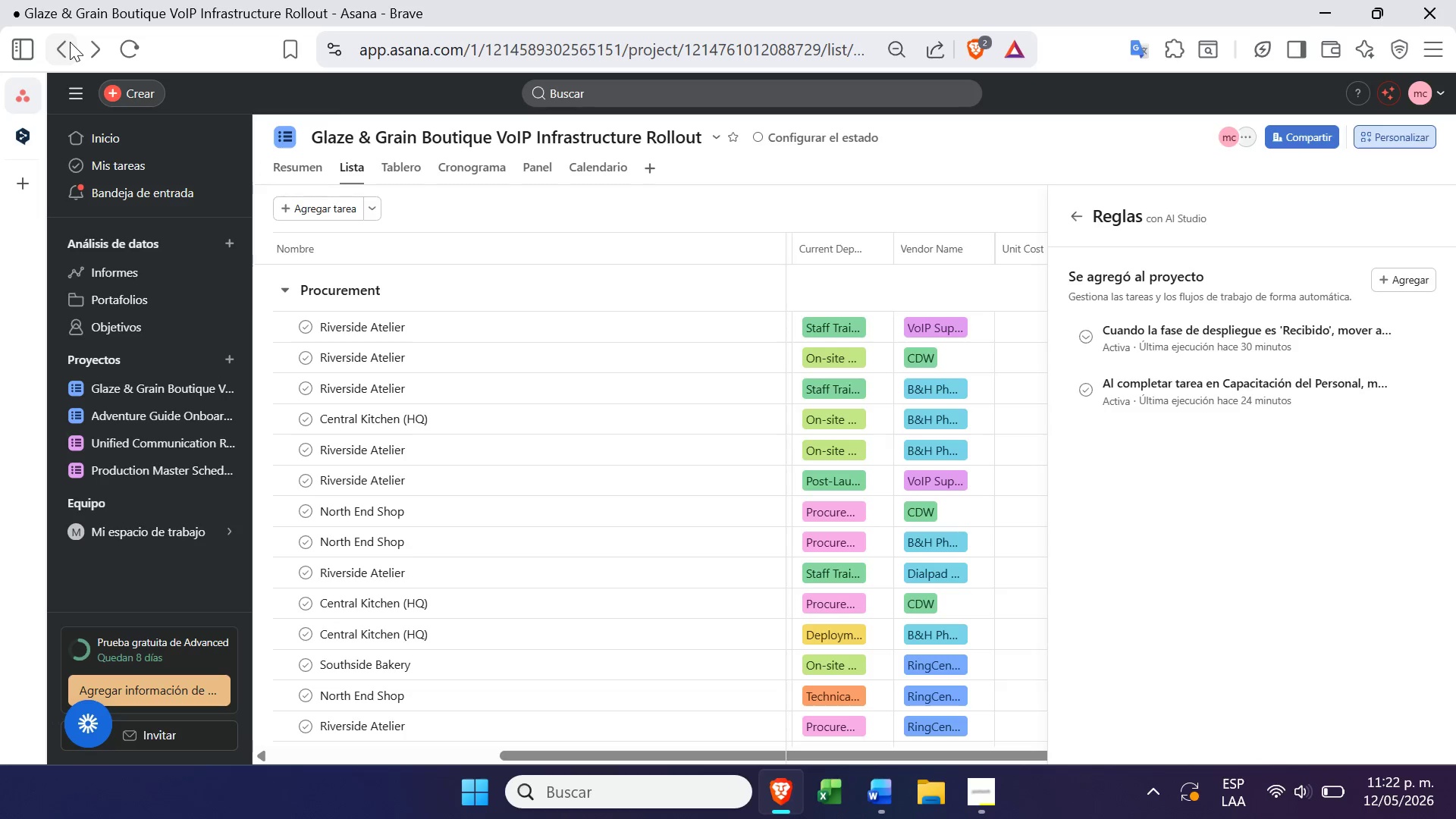 
left_click([761, 177])
 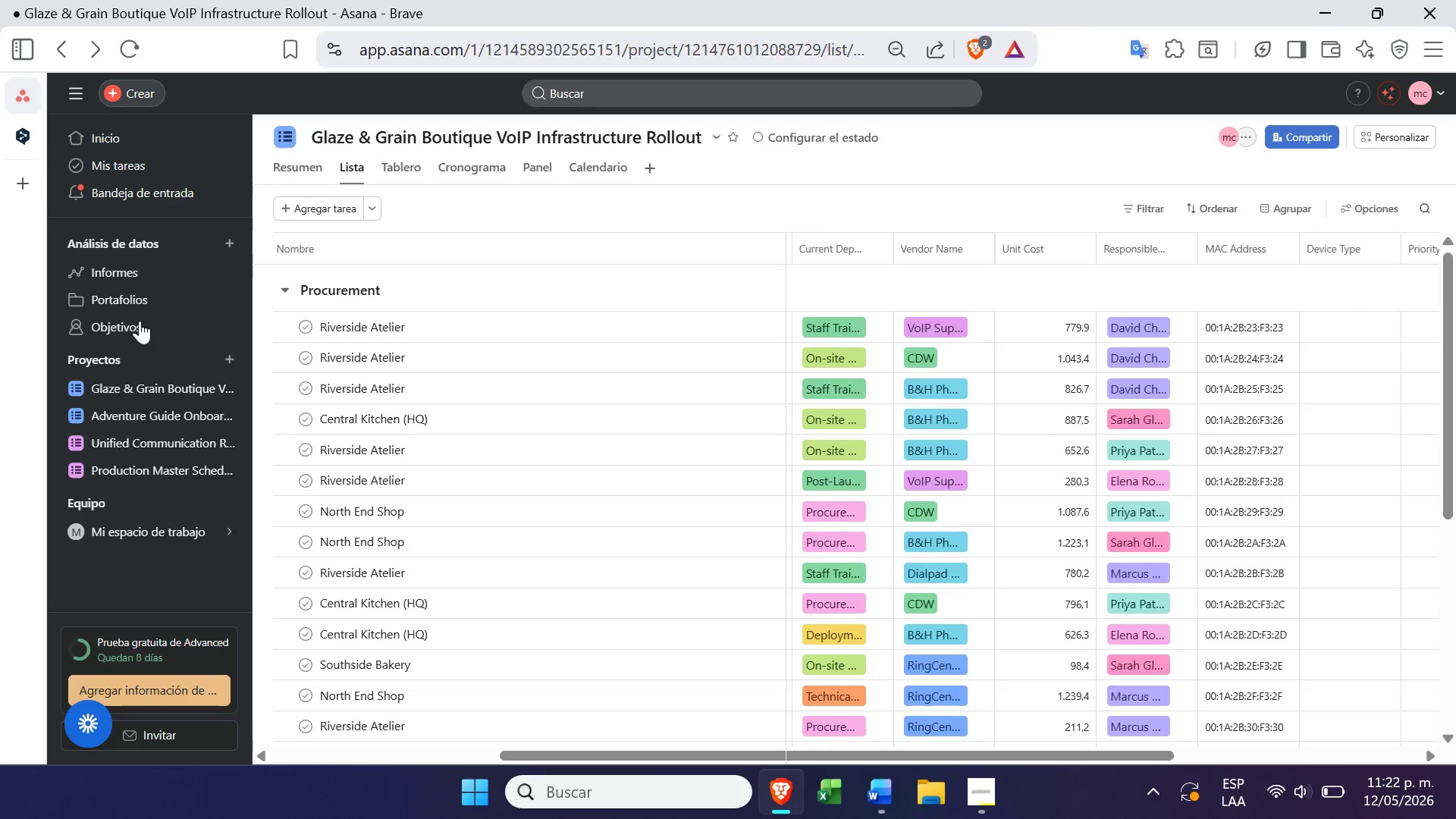 
mouse_move([126, 384])
 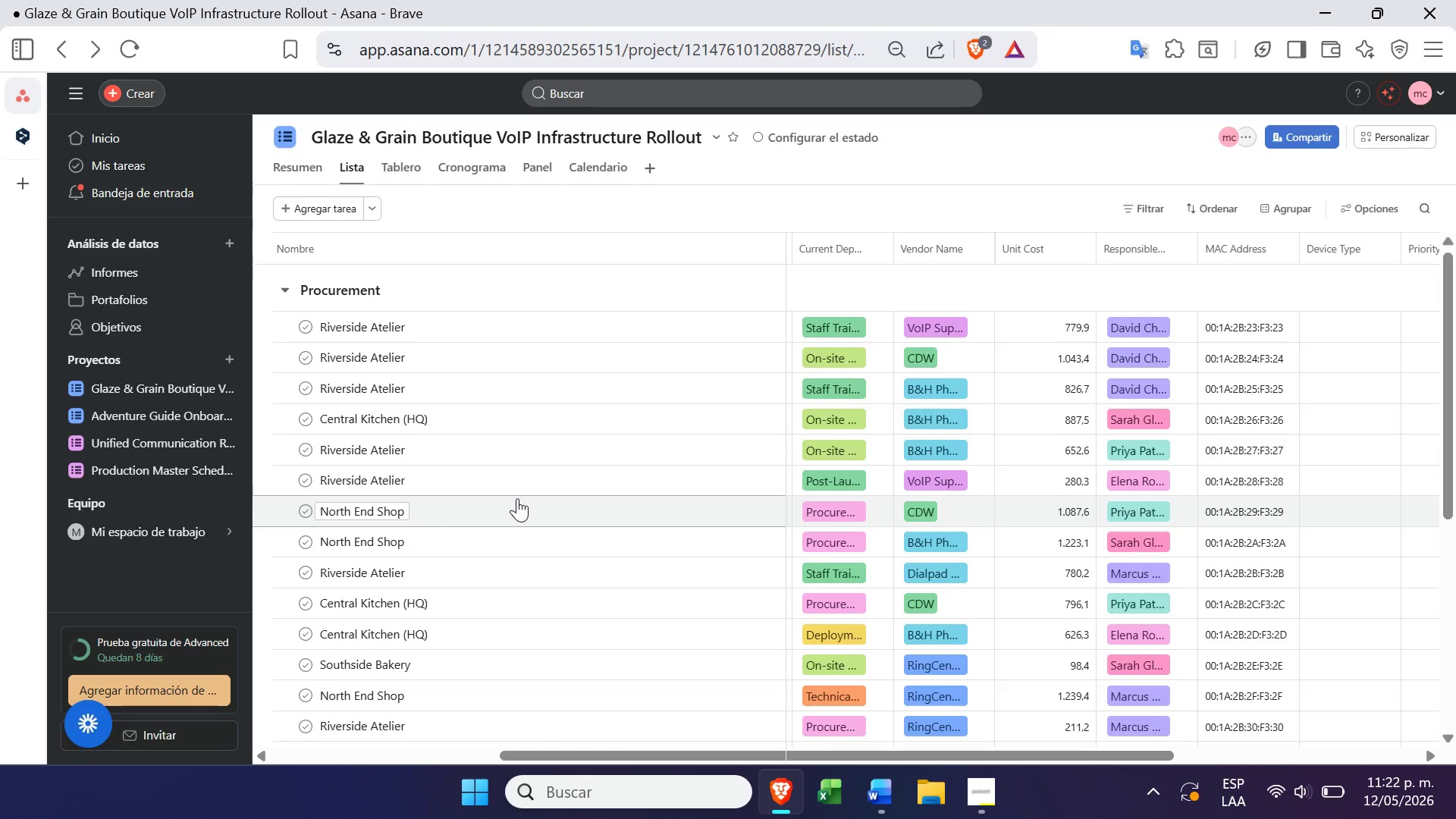 
wait(19.37)
 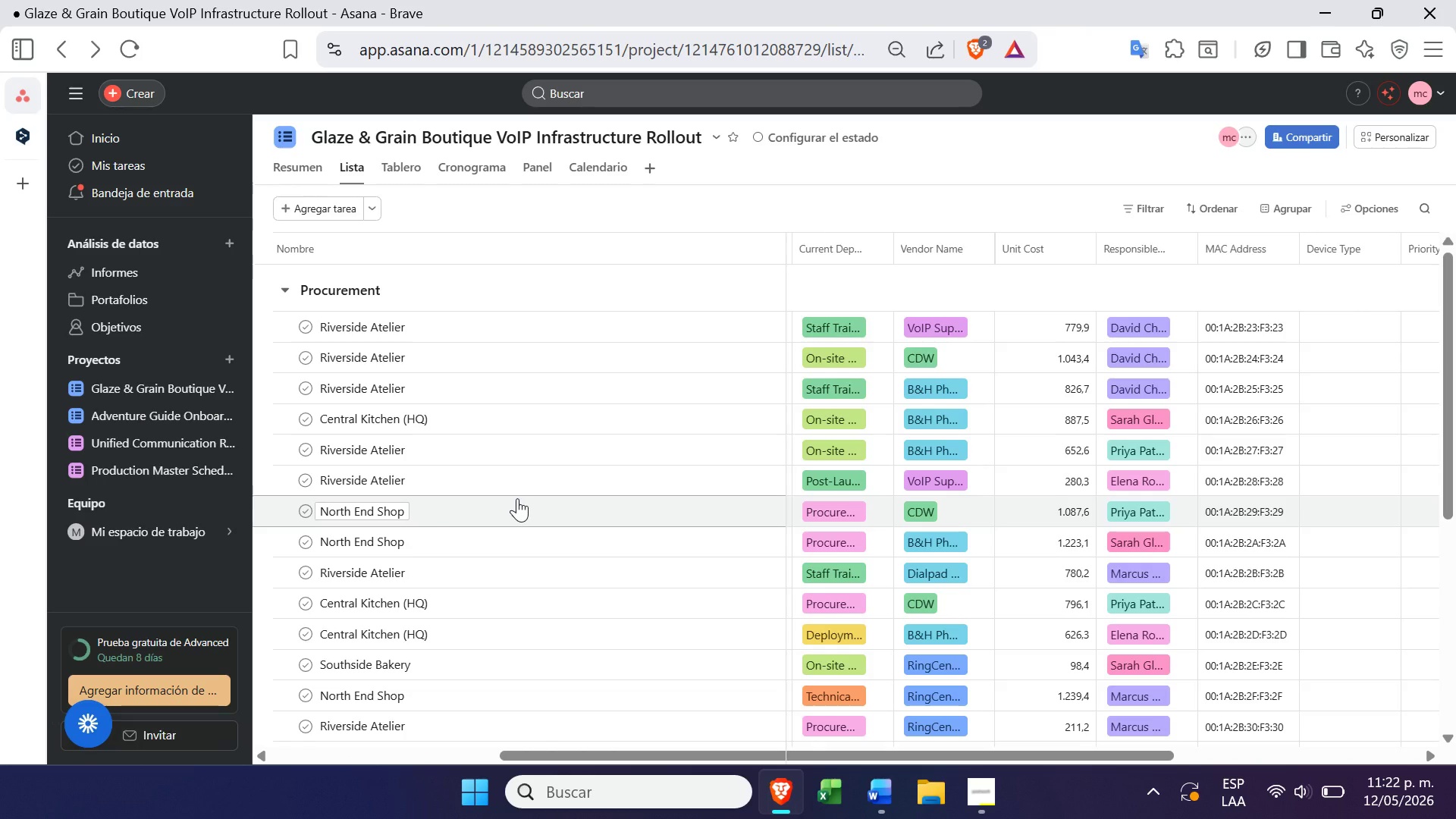 
left_click([91, 667])
 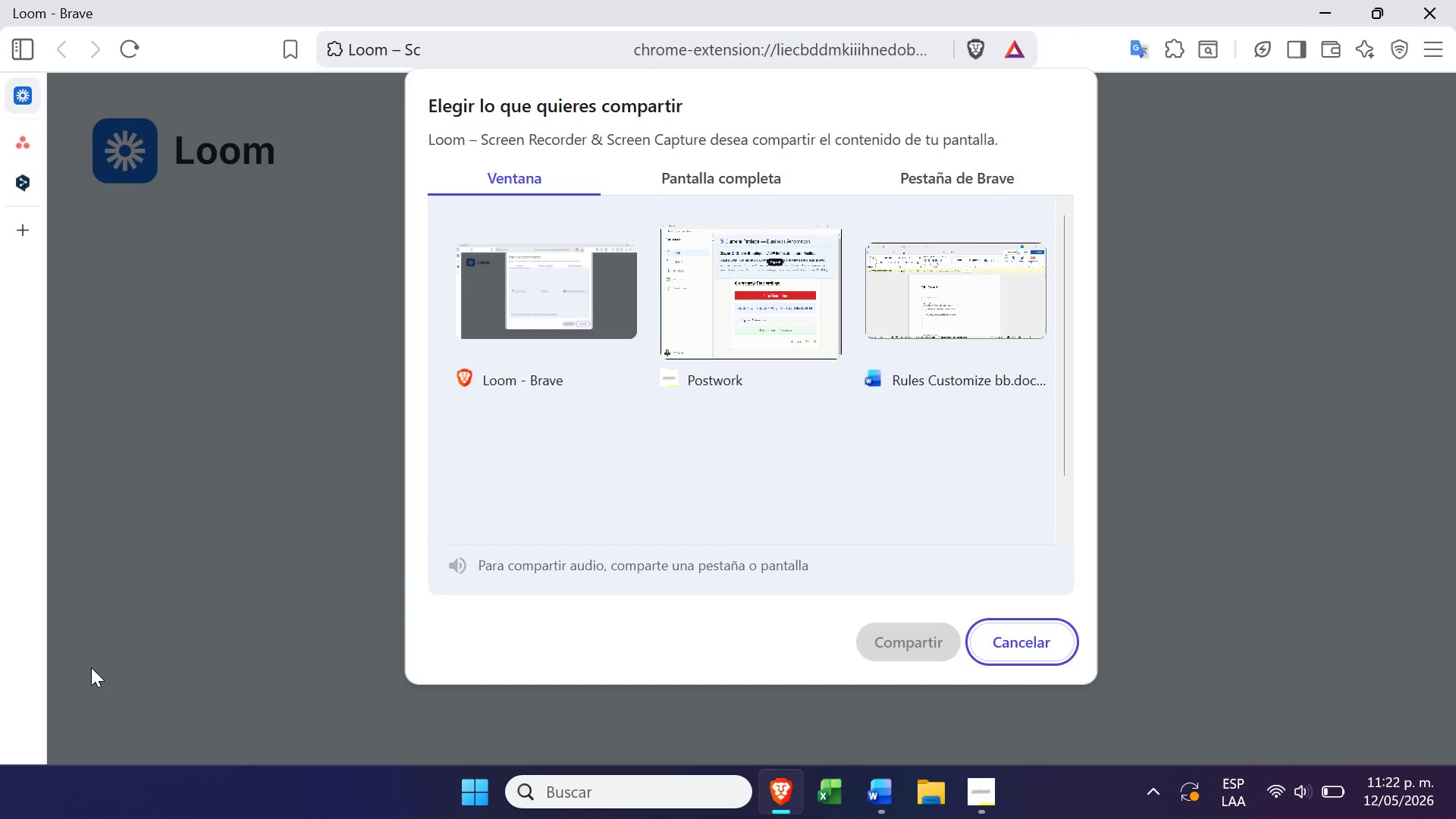 
wait(5.48)
 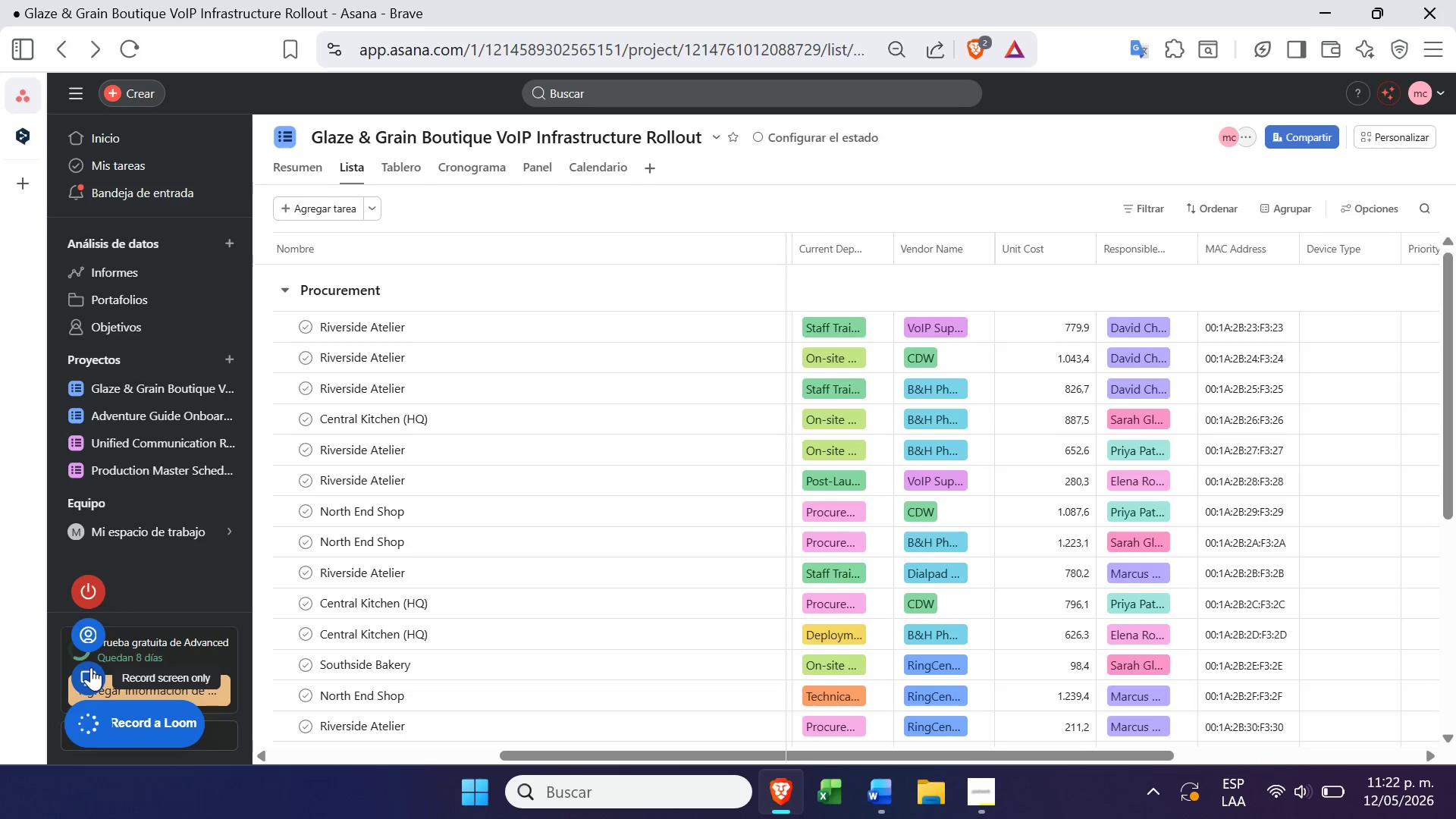 
left_click([962, 176])
 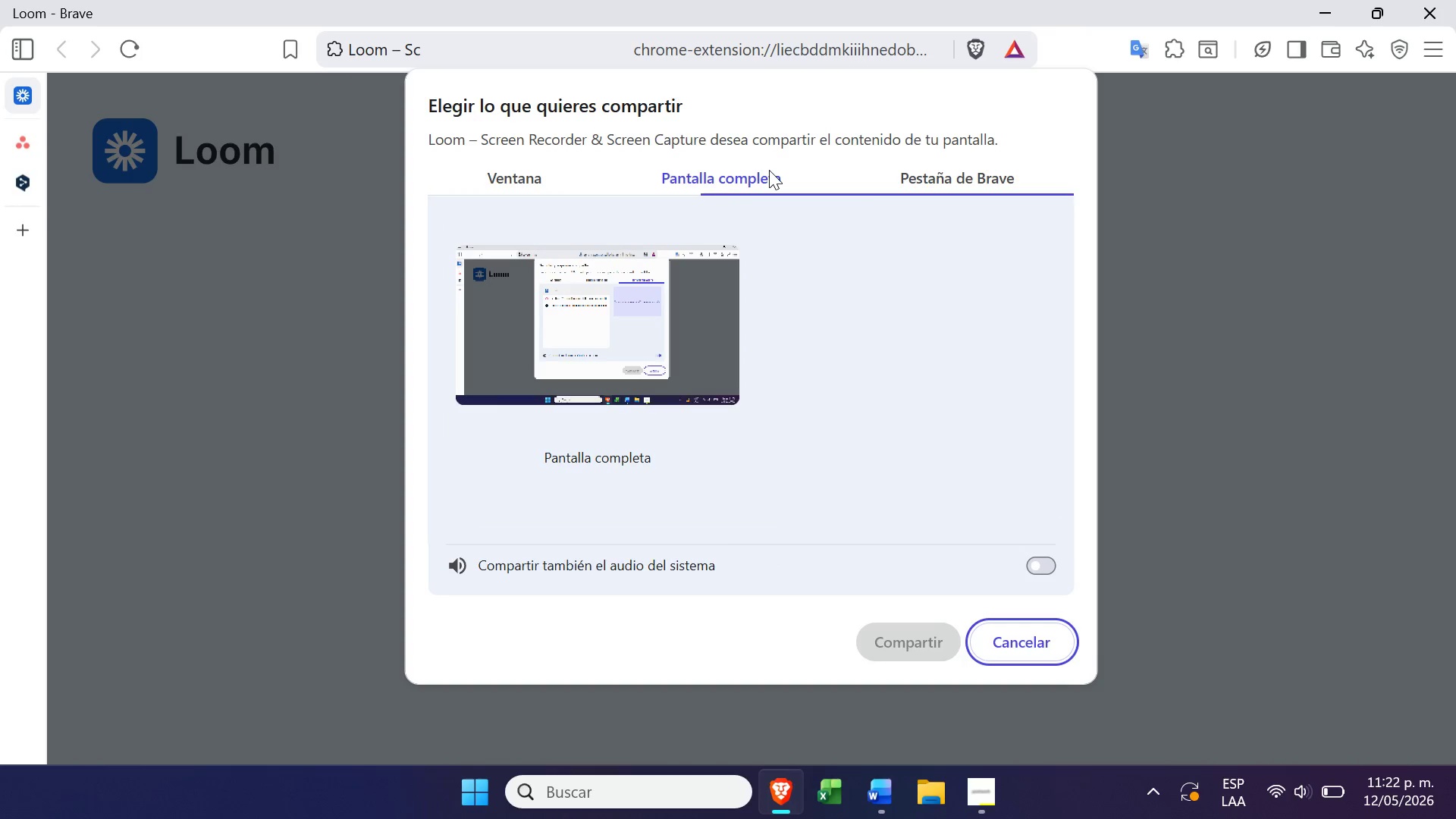 
double_click([547, 322])
 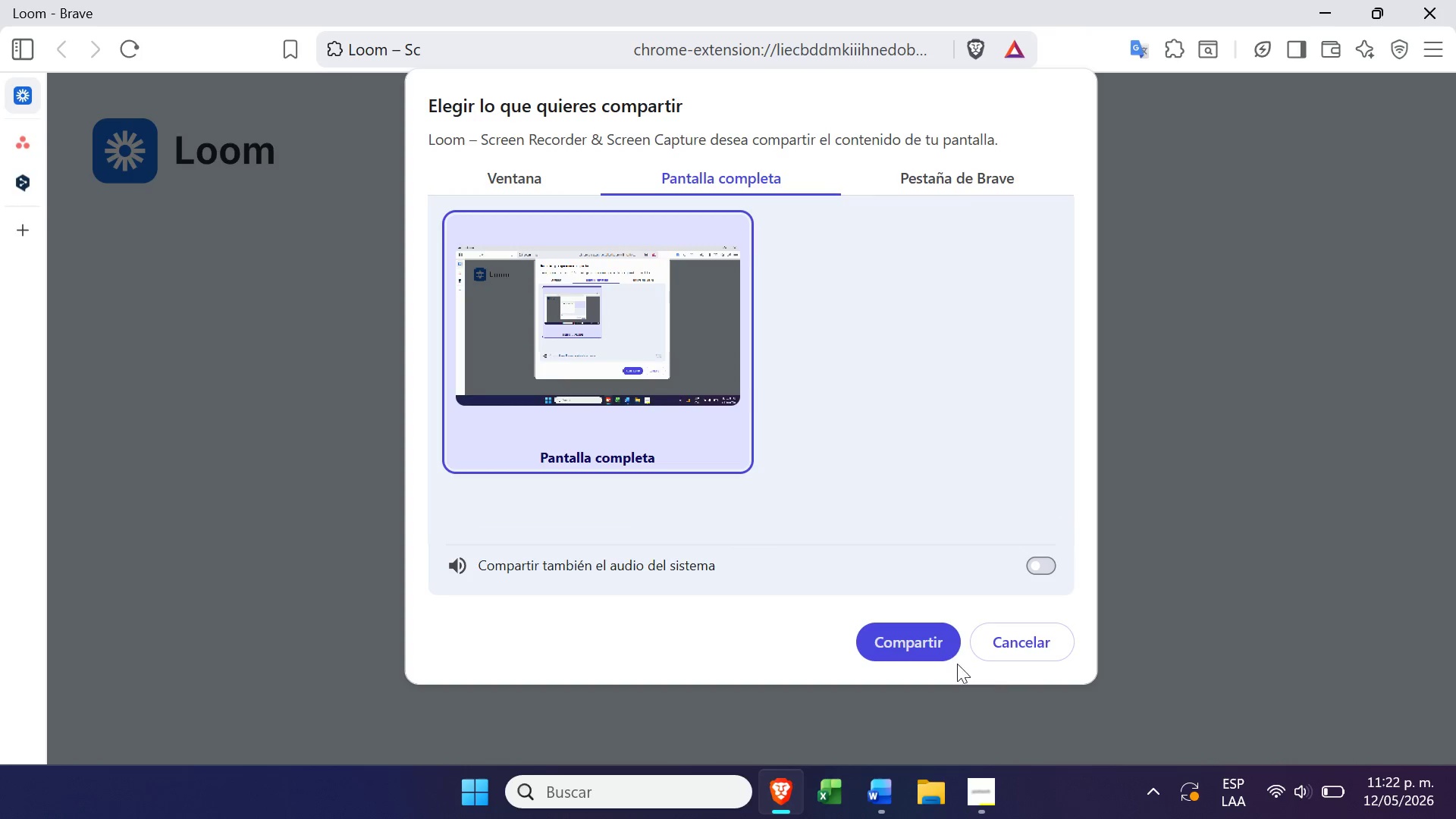 
left_click([888, 635])
 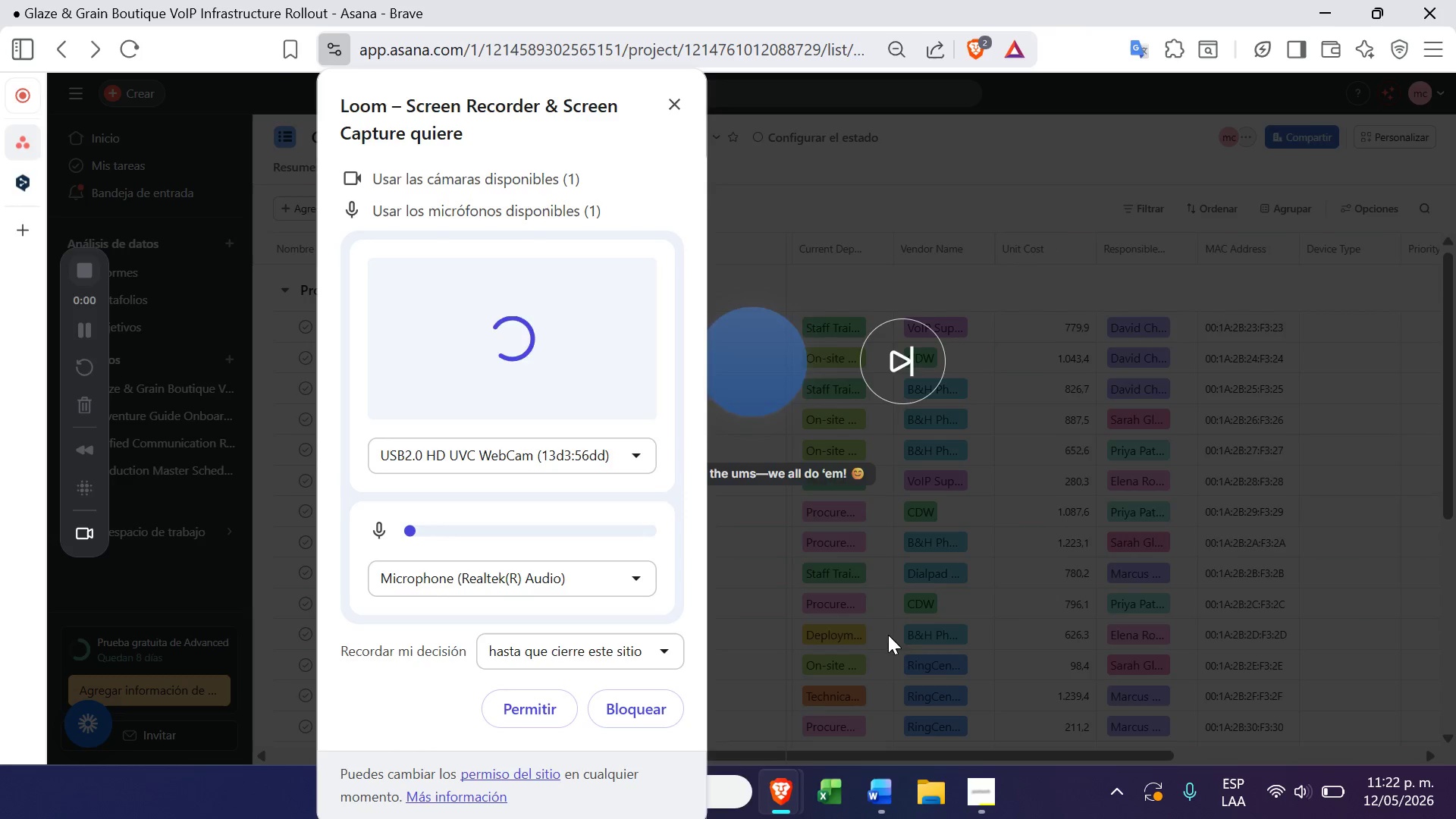 
left_click([612, 704])
 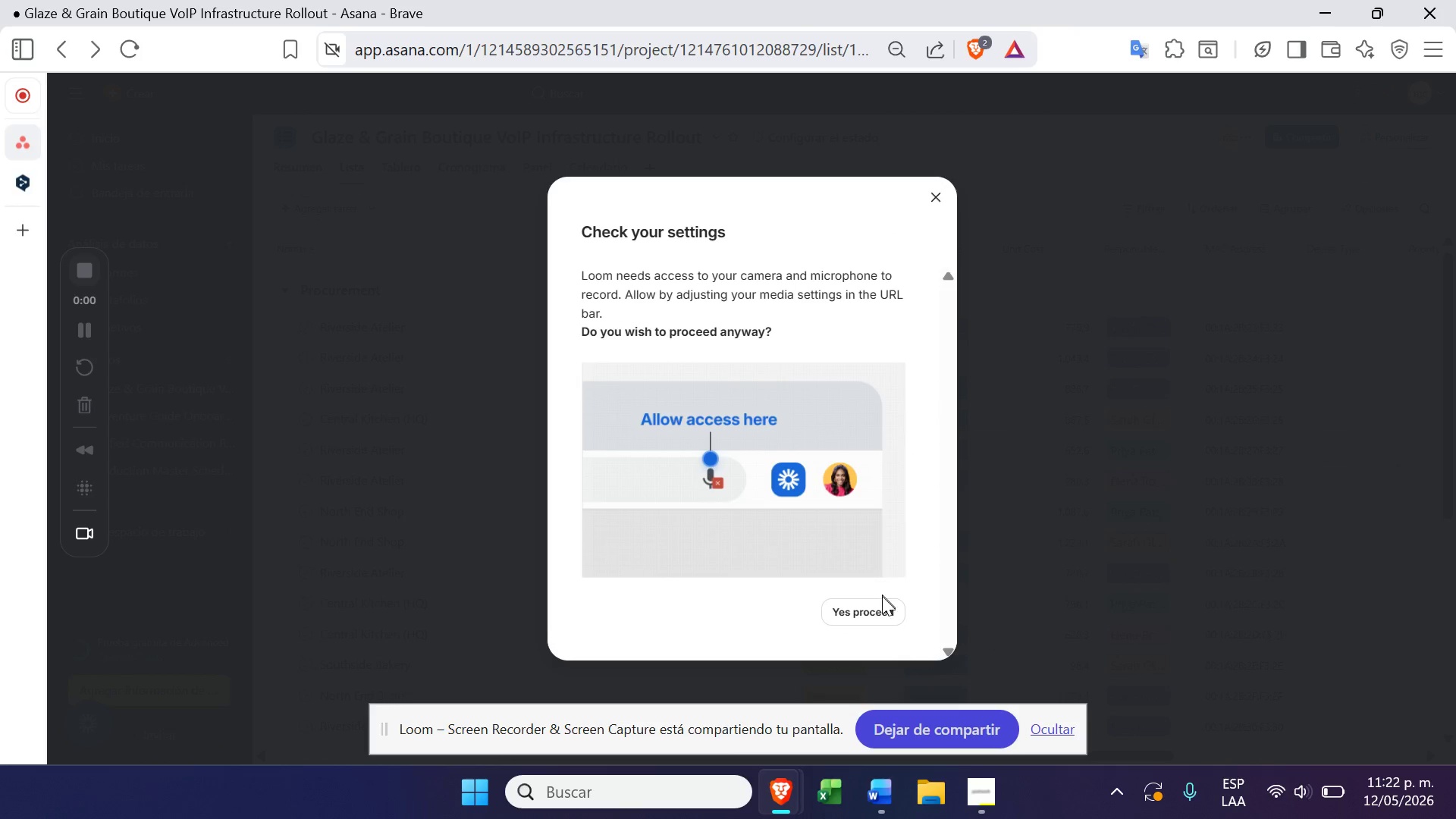 
left_click([859, 610])
 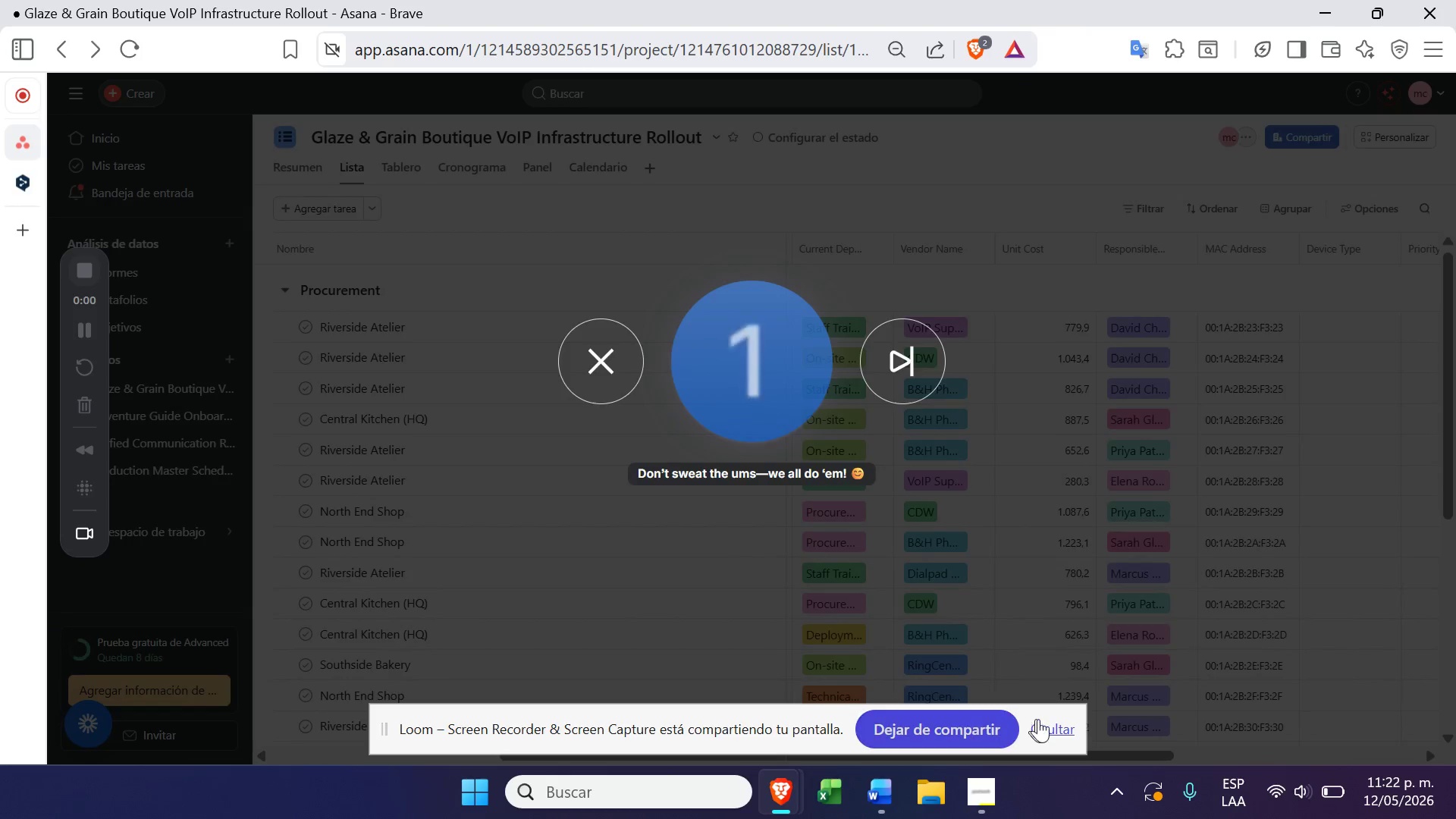 
left_click([1051, 723])
 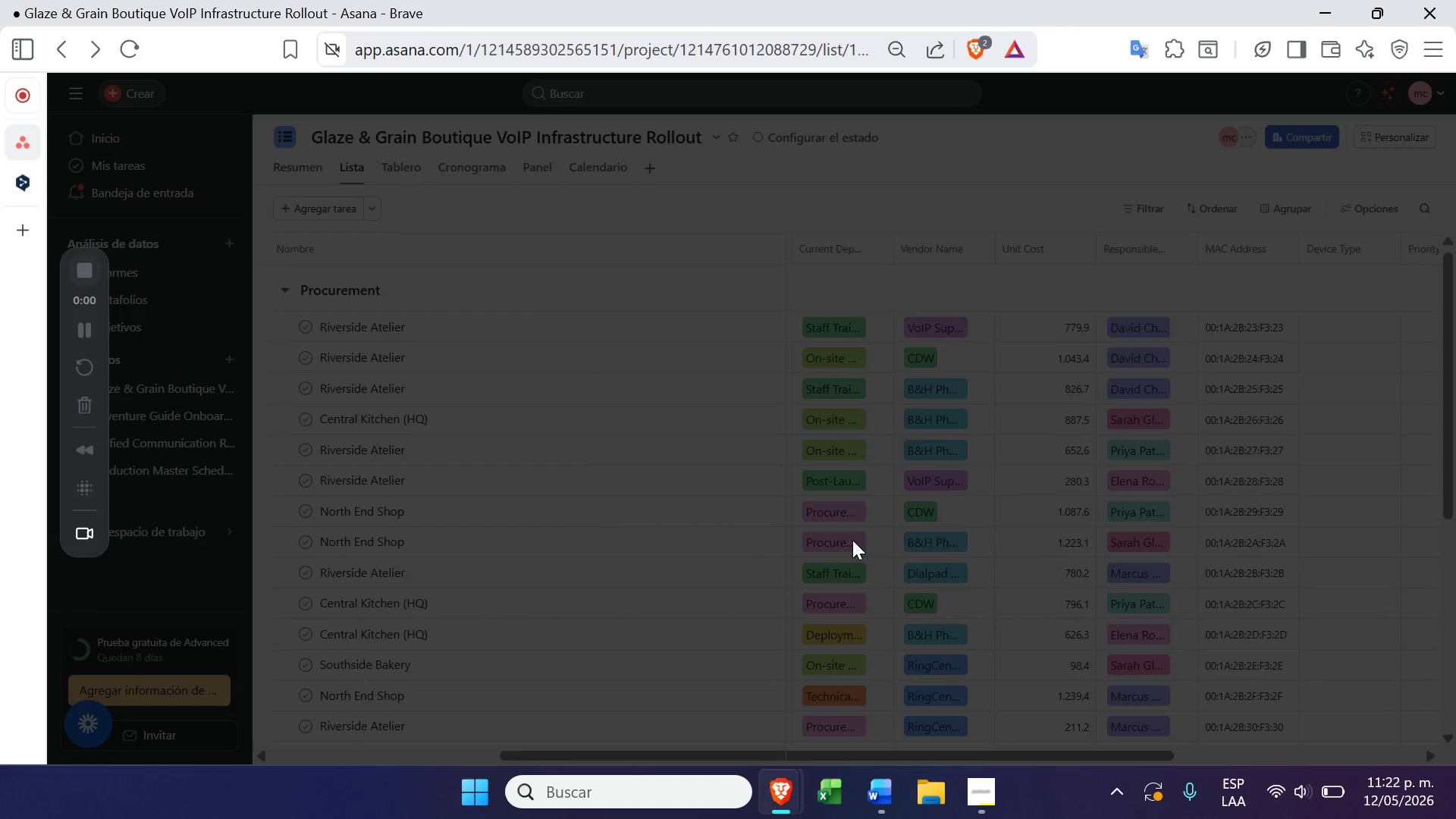 
mouse_move([825, 505])
 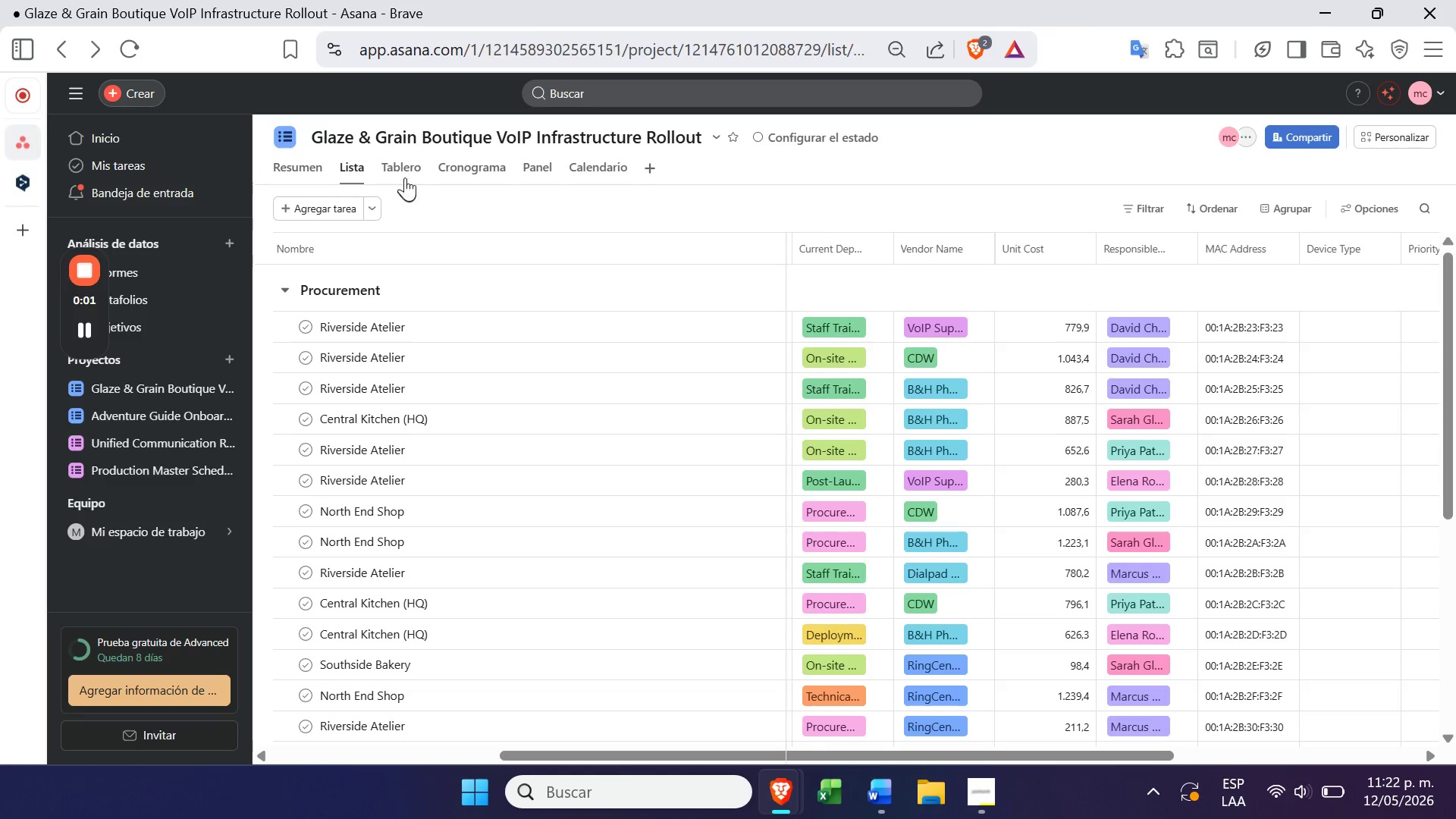 
left_click([403, 175])
 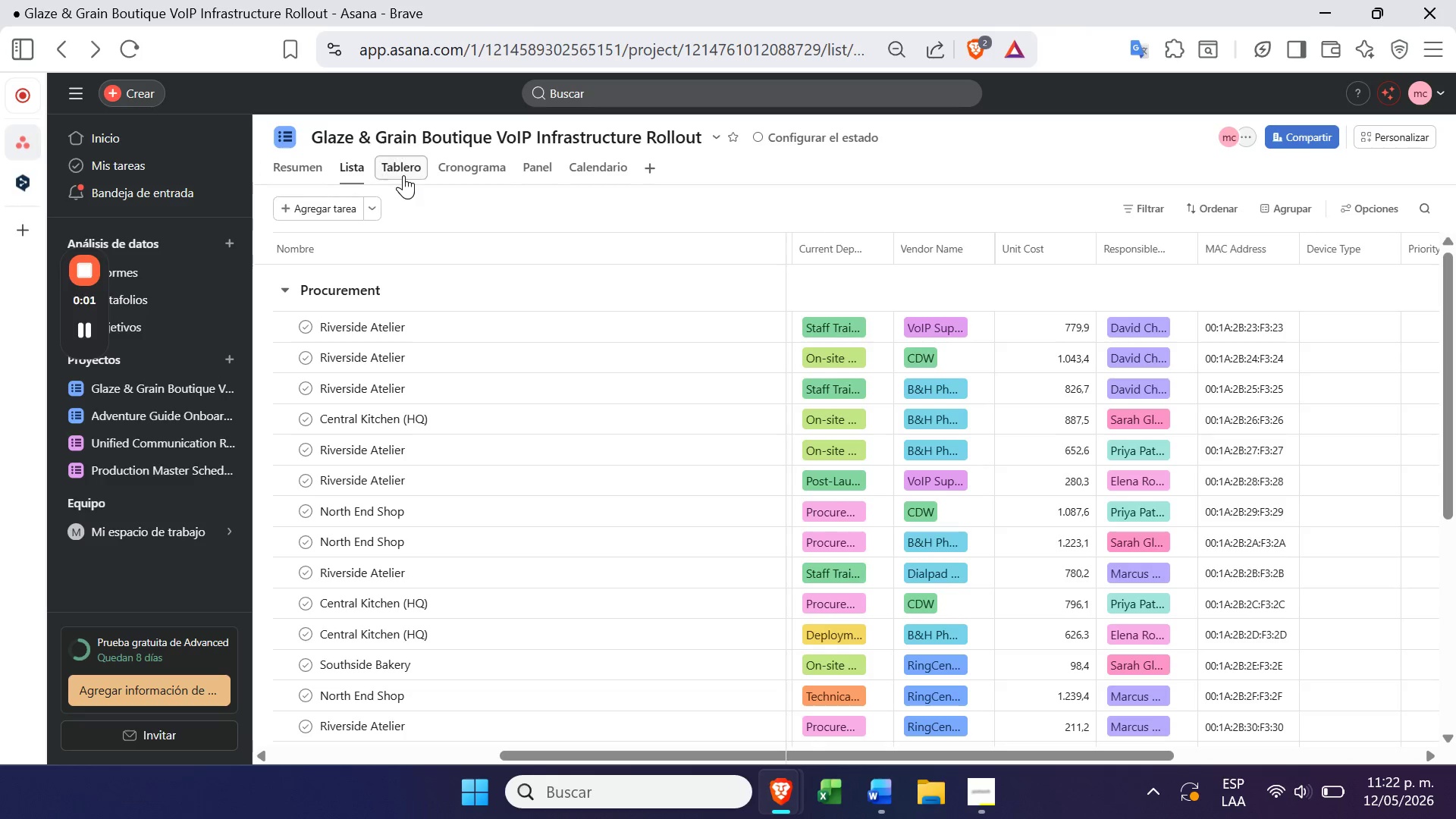 
mouse_move([419, 198])
 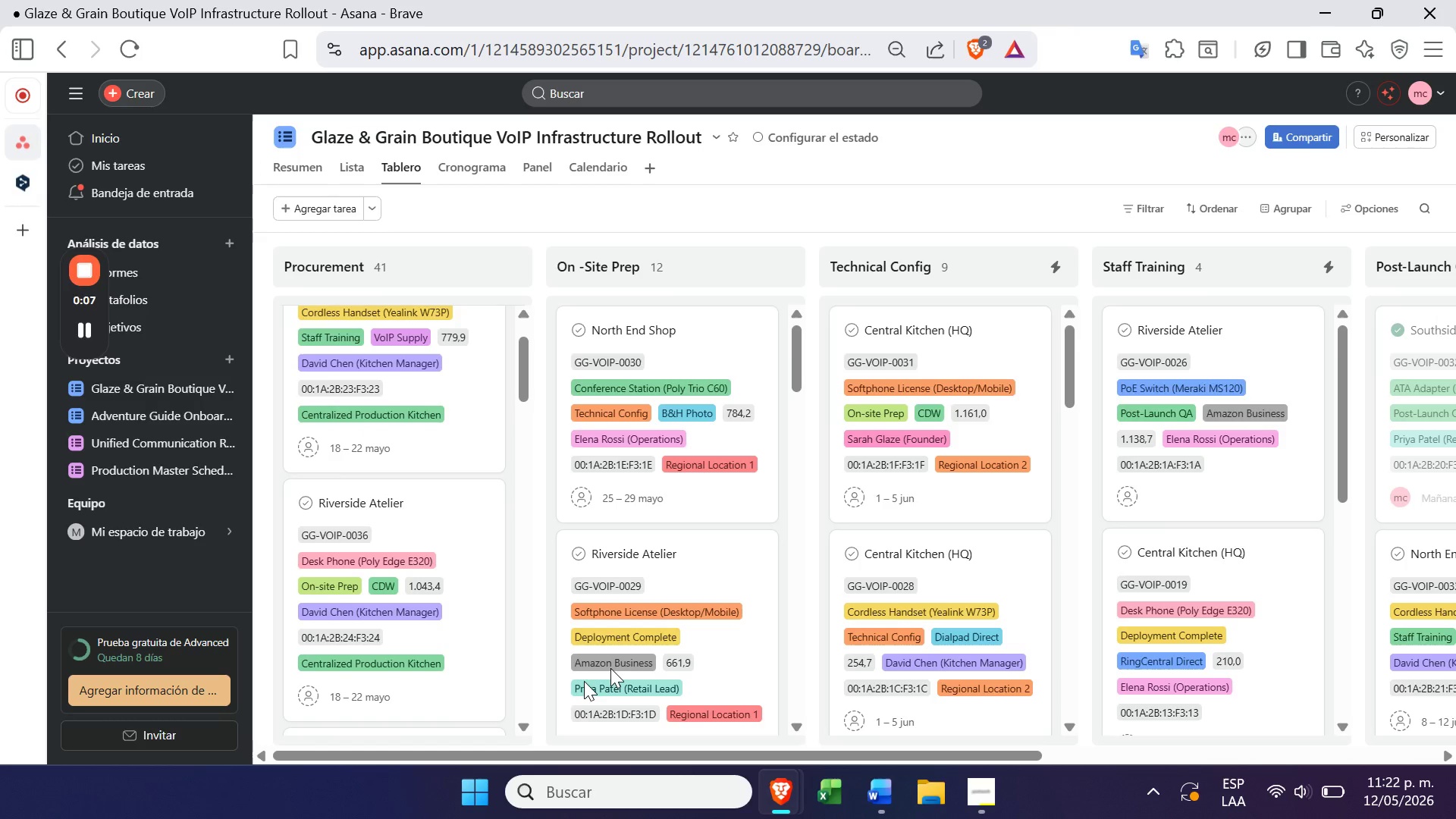 
mouse_move([940, 575])
 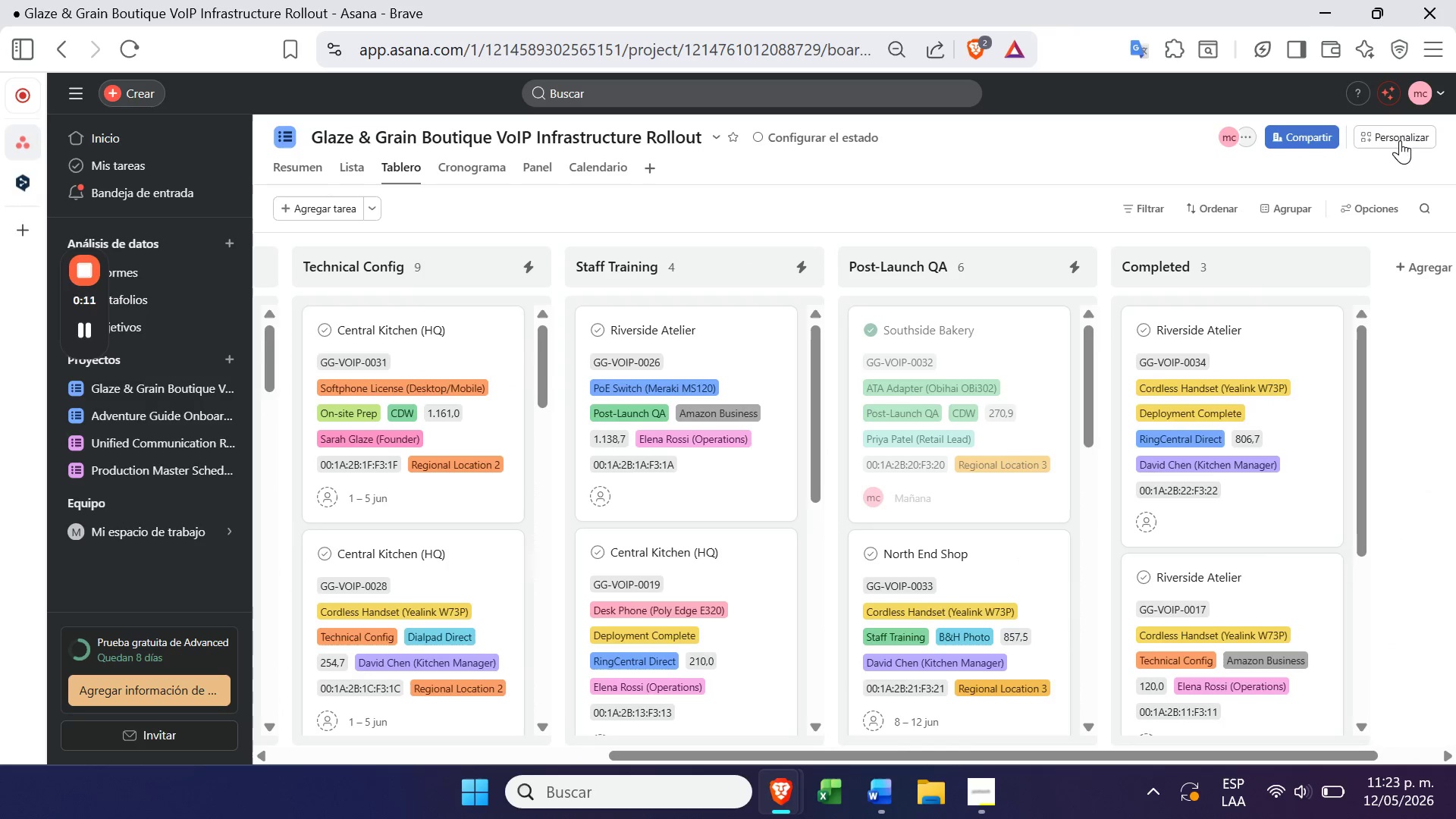 
left_click([1403, 133])
 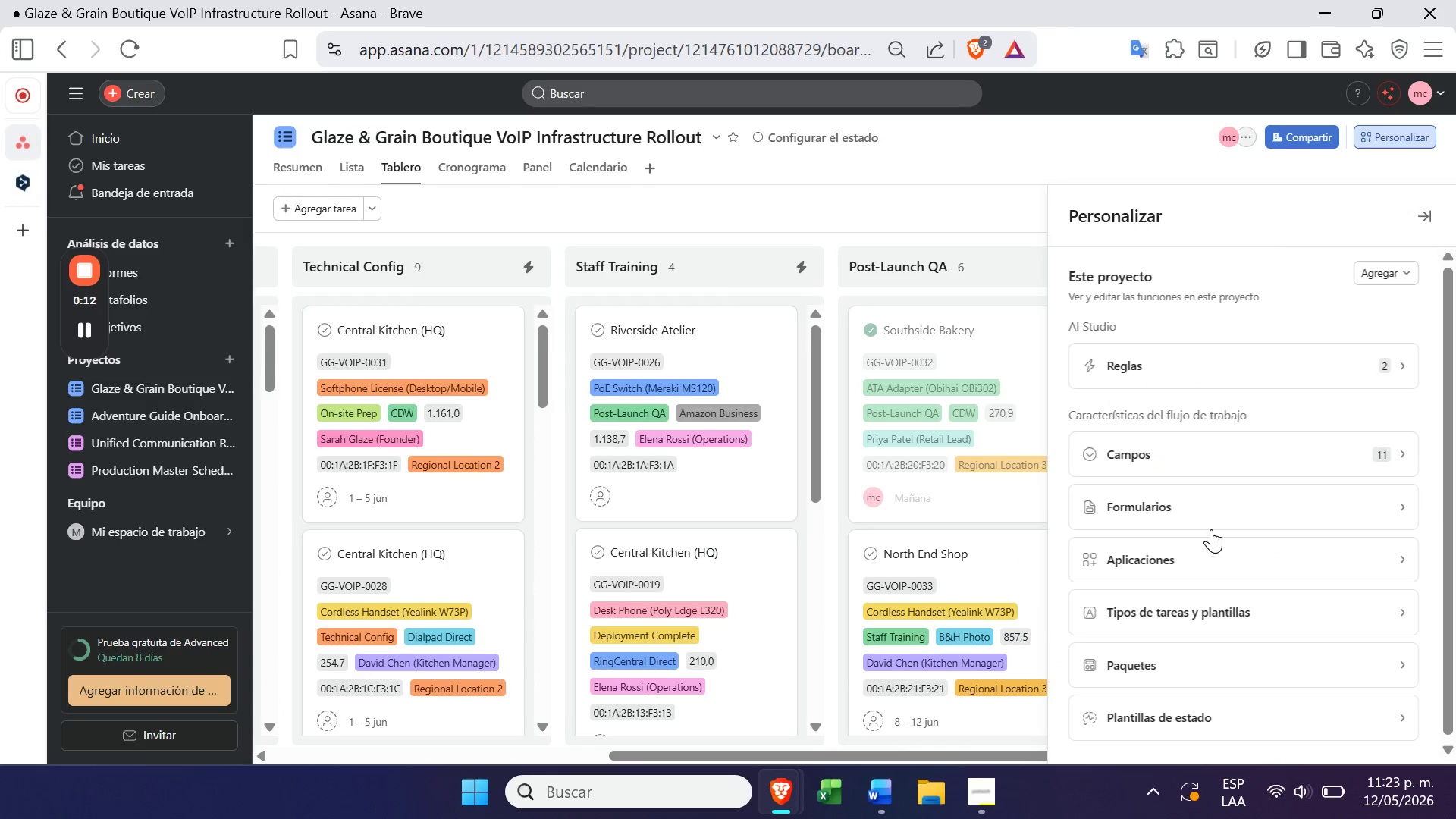 
left_click([1229, 452])
 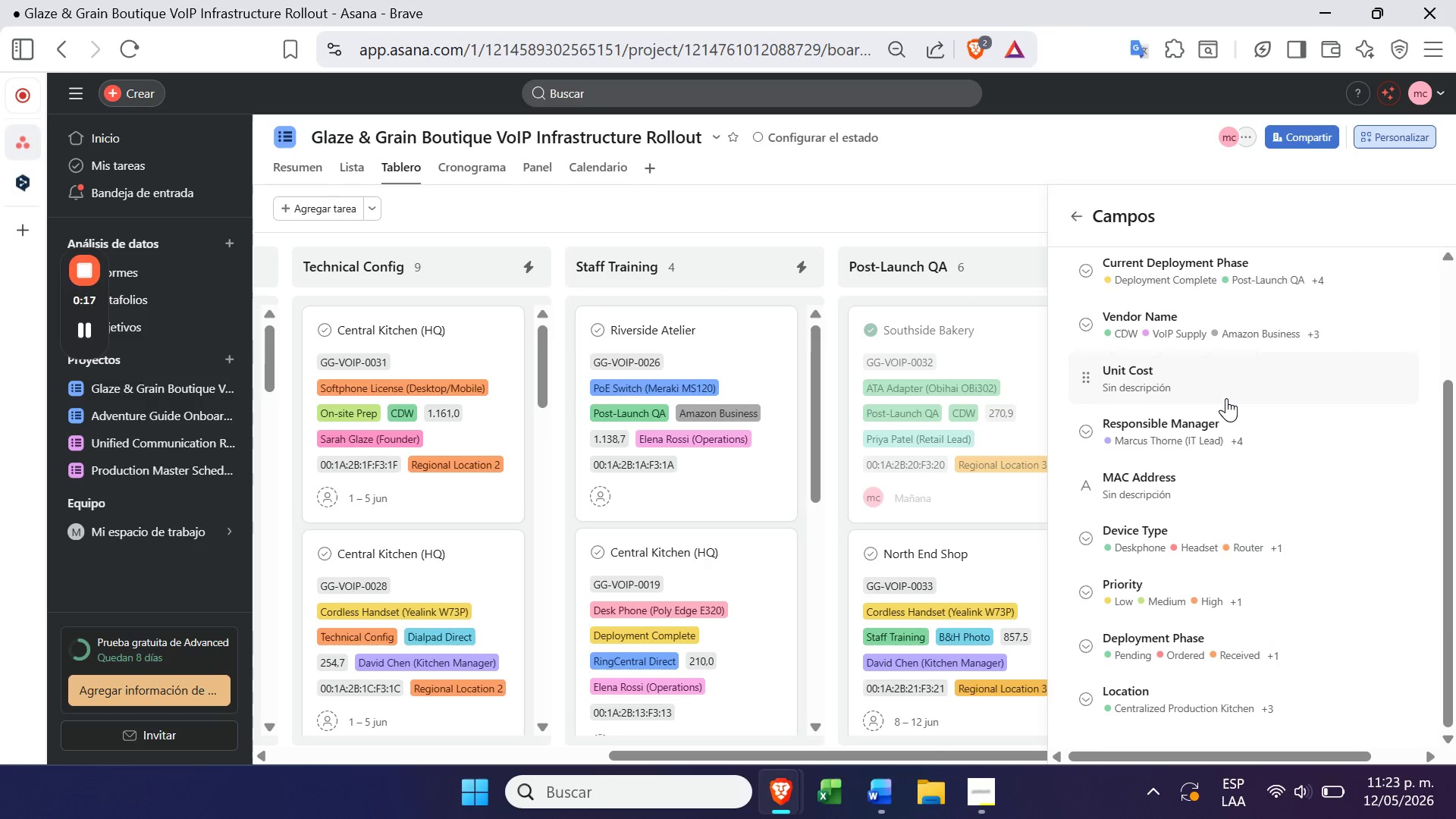 
left_click([759, 474])
 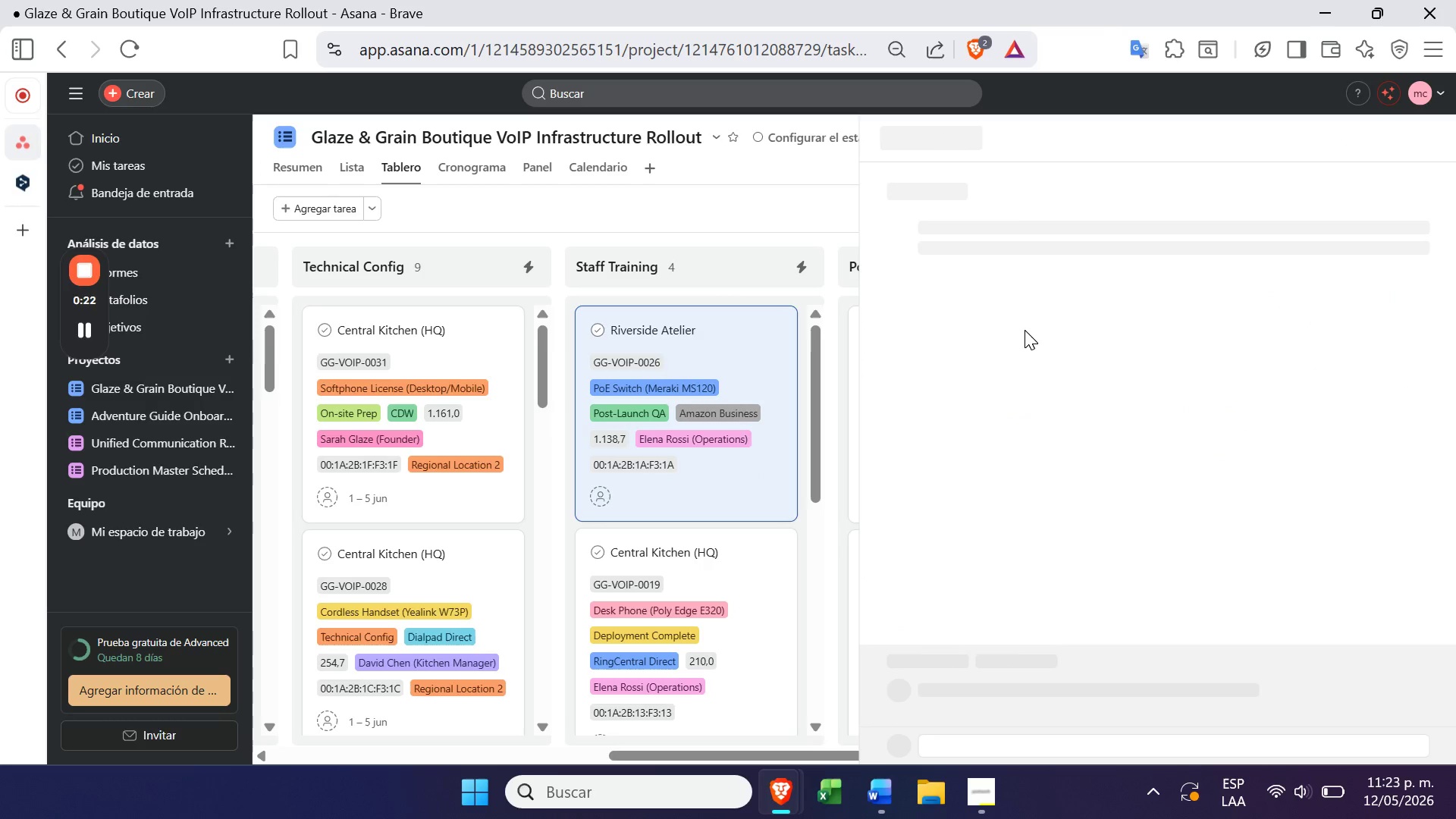 
wait(5.62)
 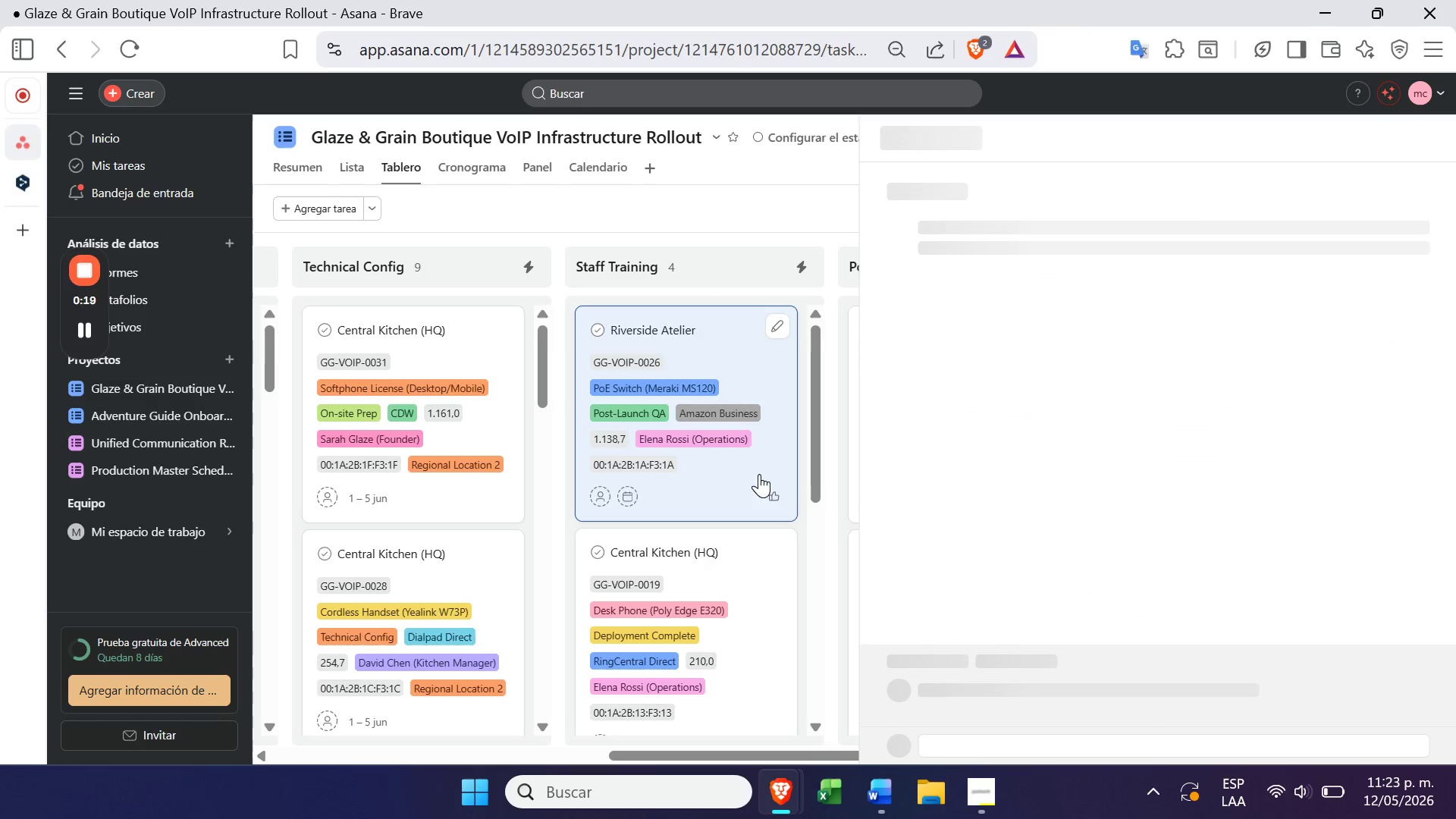 
left_click([1157, 441])
 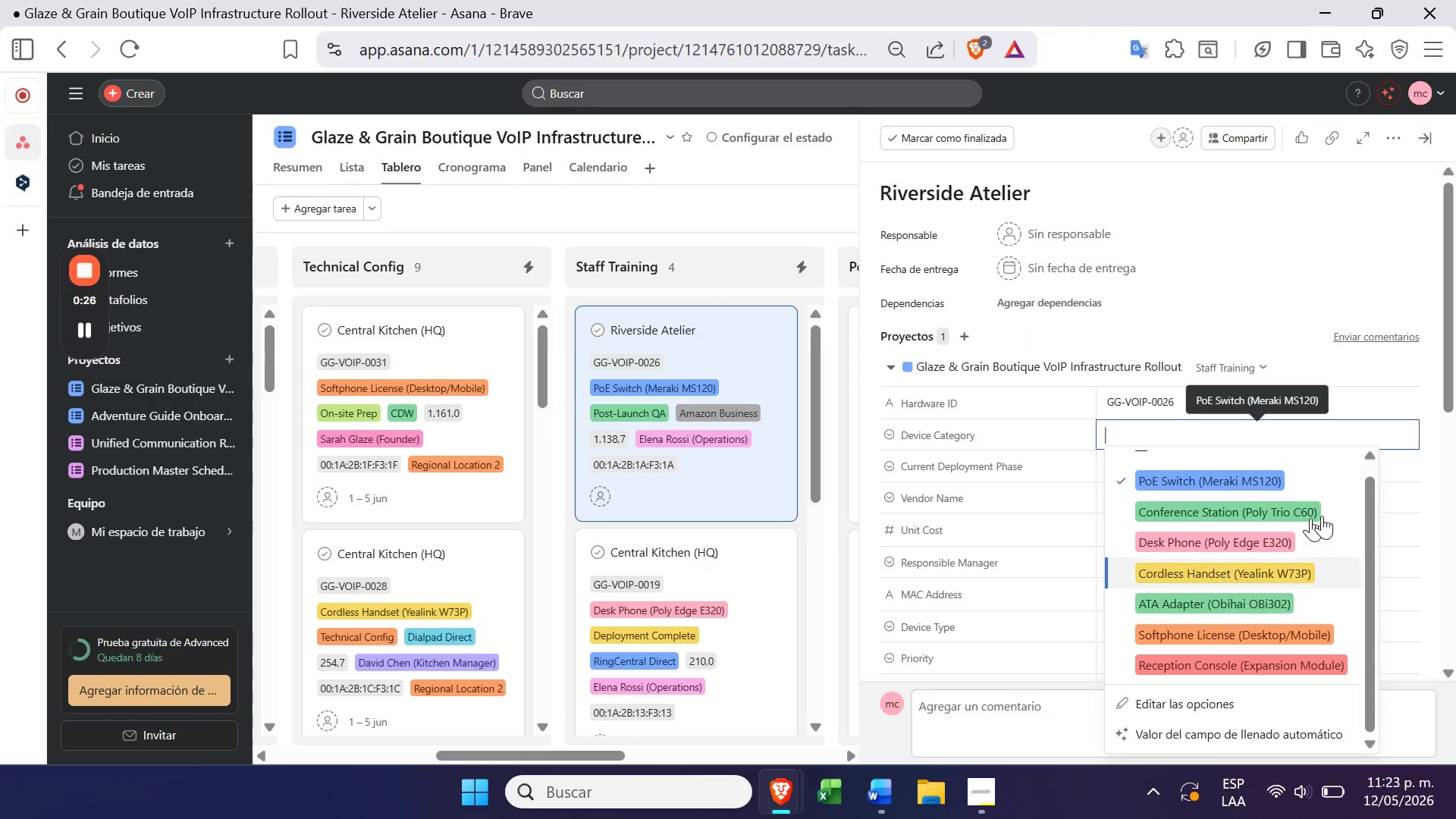 
left_click([1406, 468])
 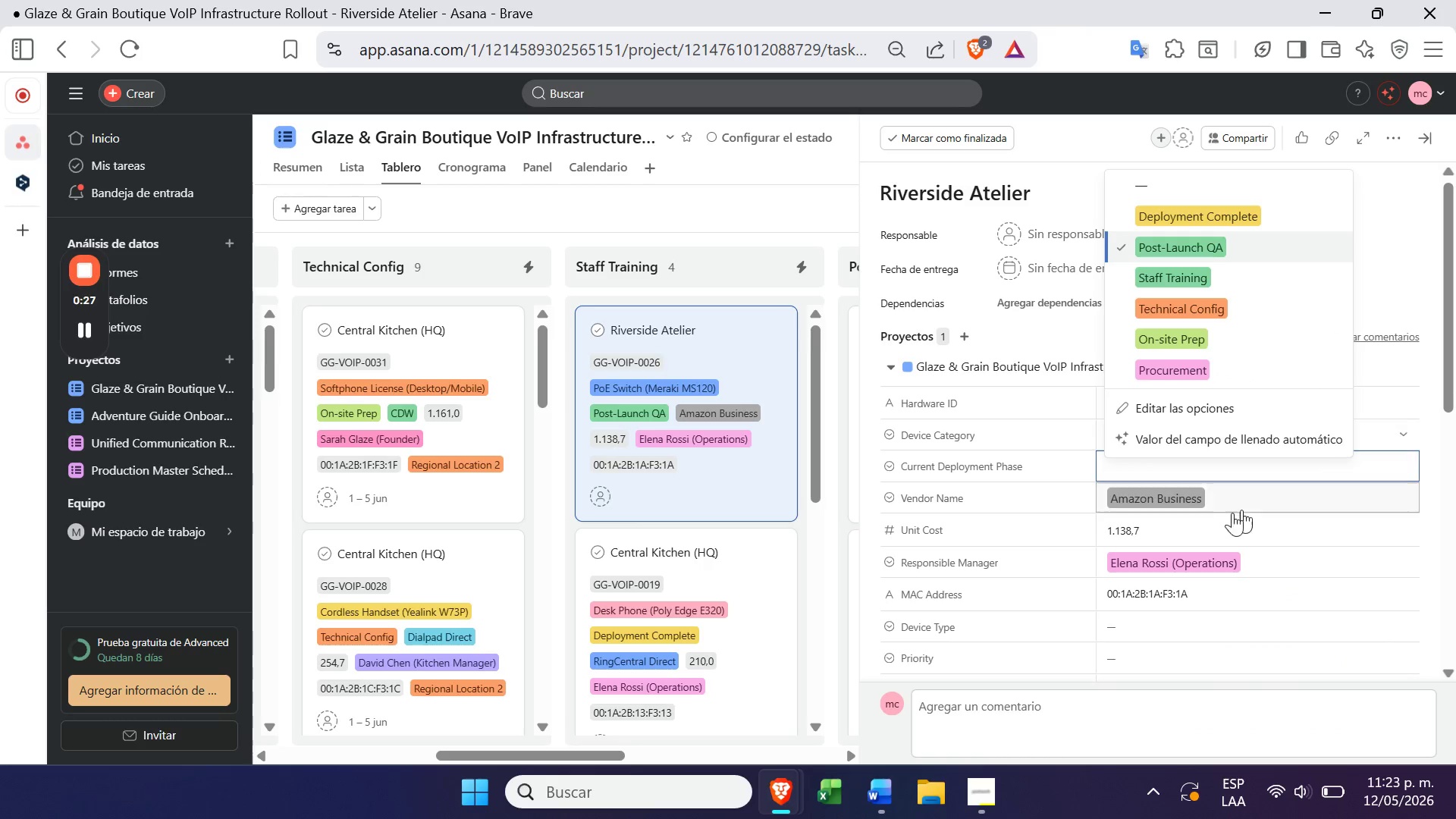 
left_click([1216, 504])
 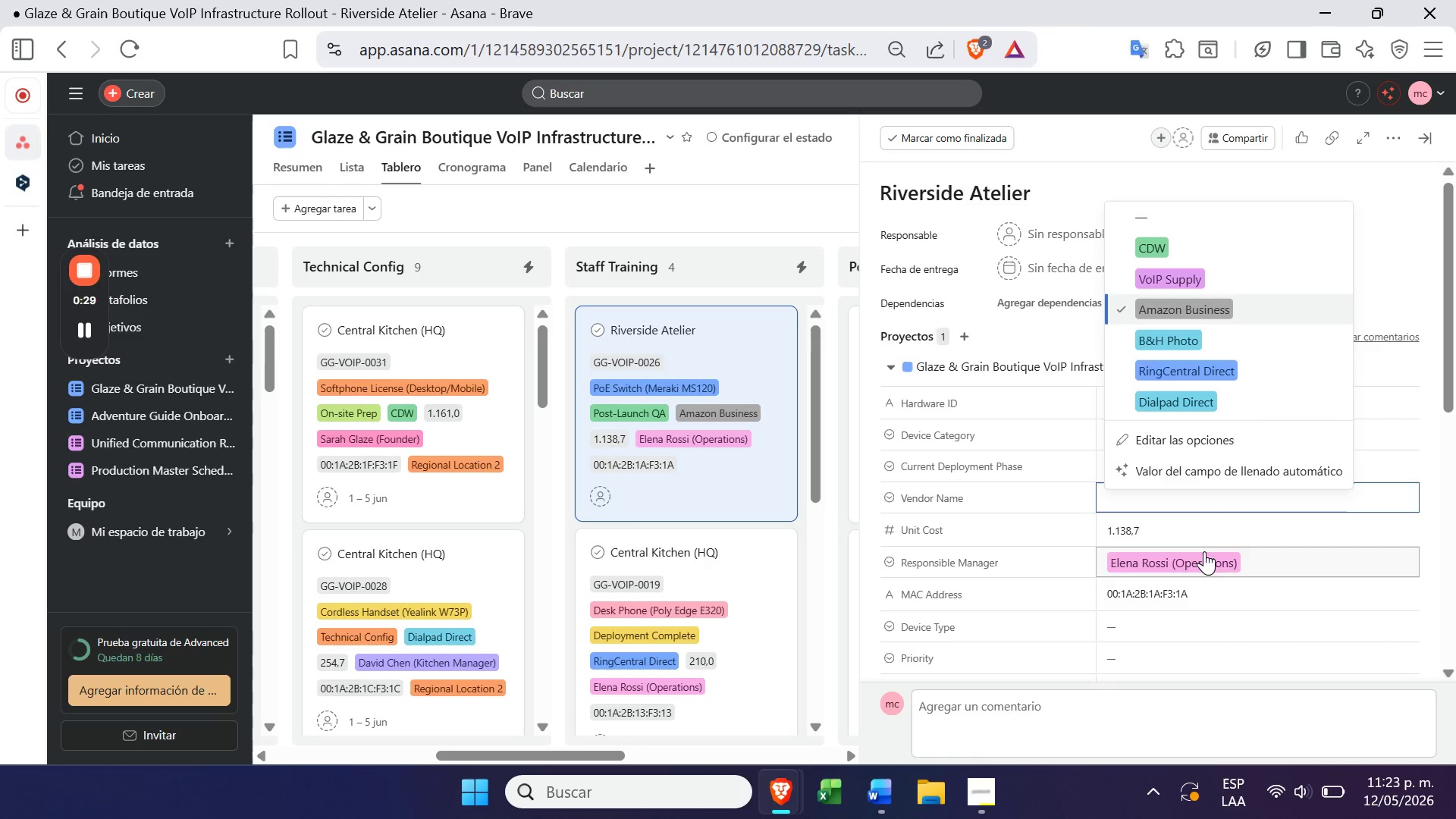 
left_click([1207, 576])
 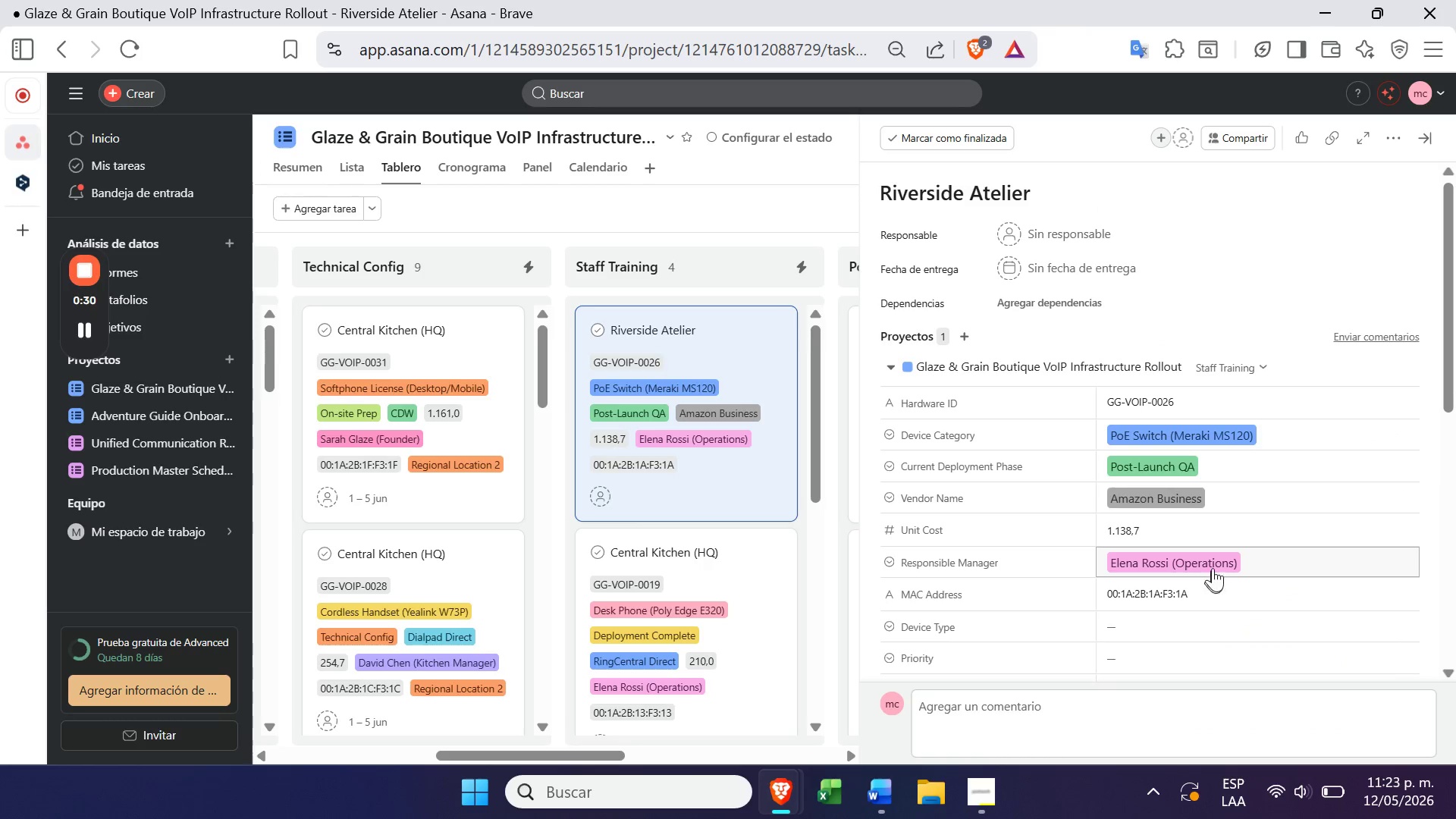 
left_click([1216, 565])
 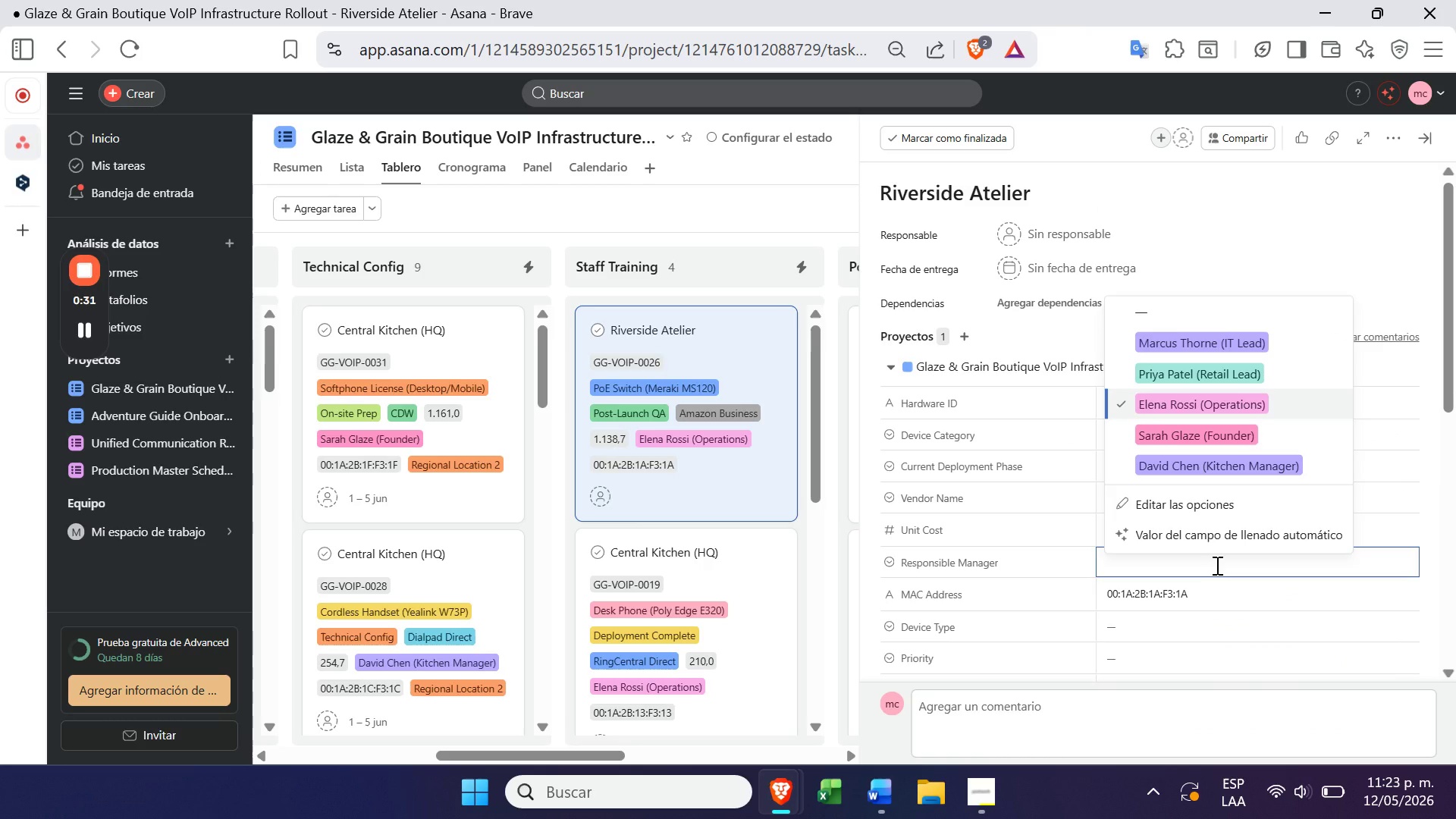 
left_click([1216, 565])
 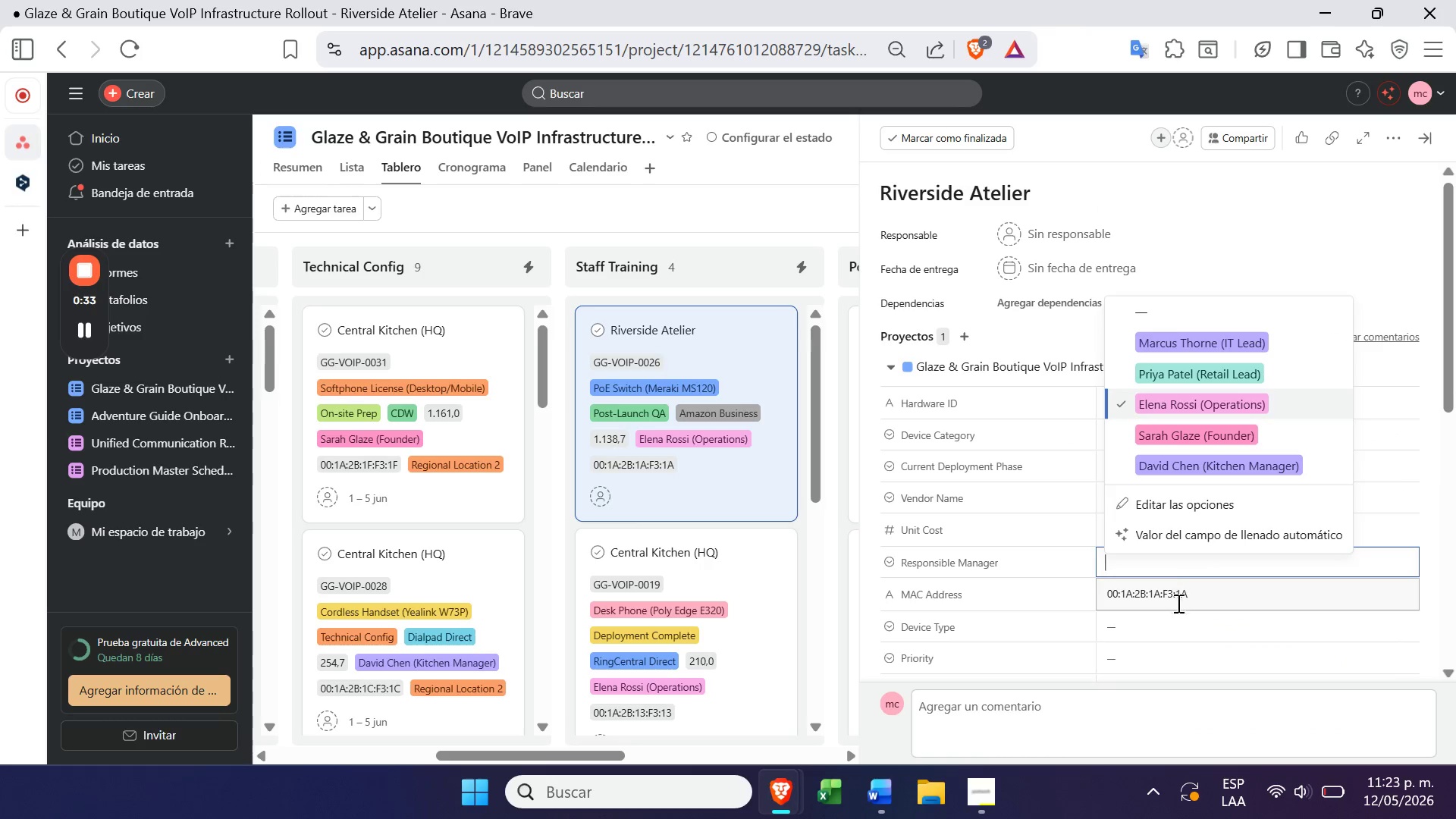 
left_click([1163, 636])
 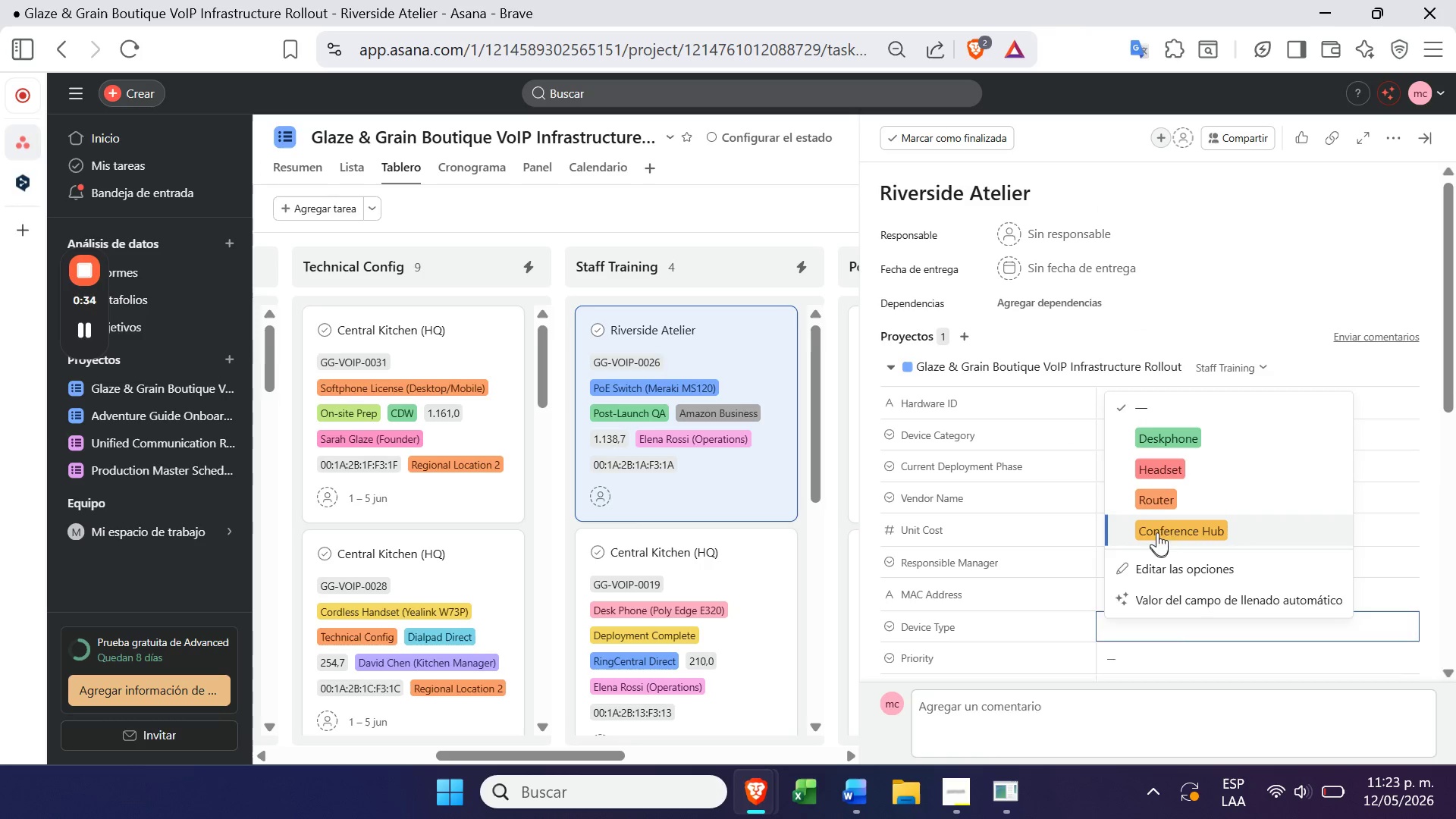 
left_click([1166, 491])
 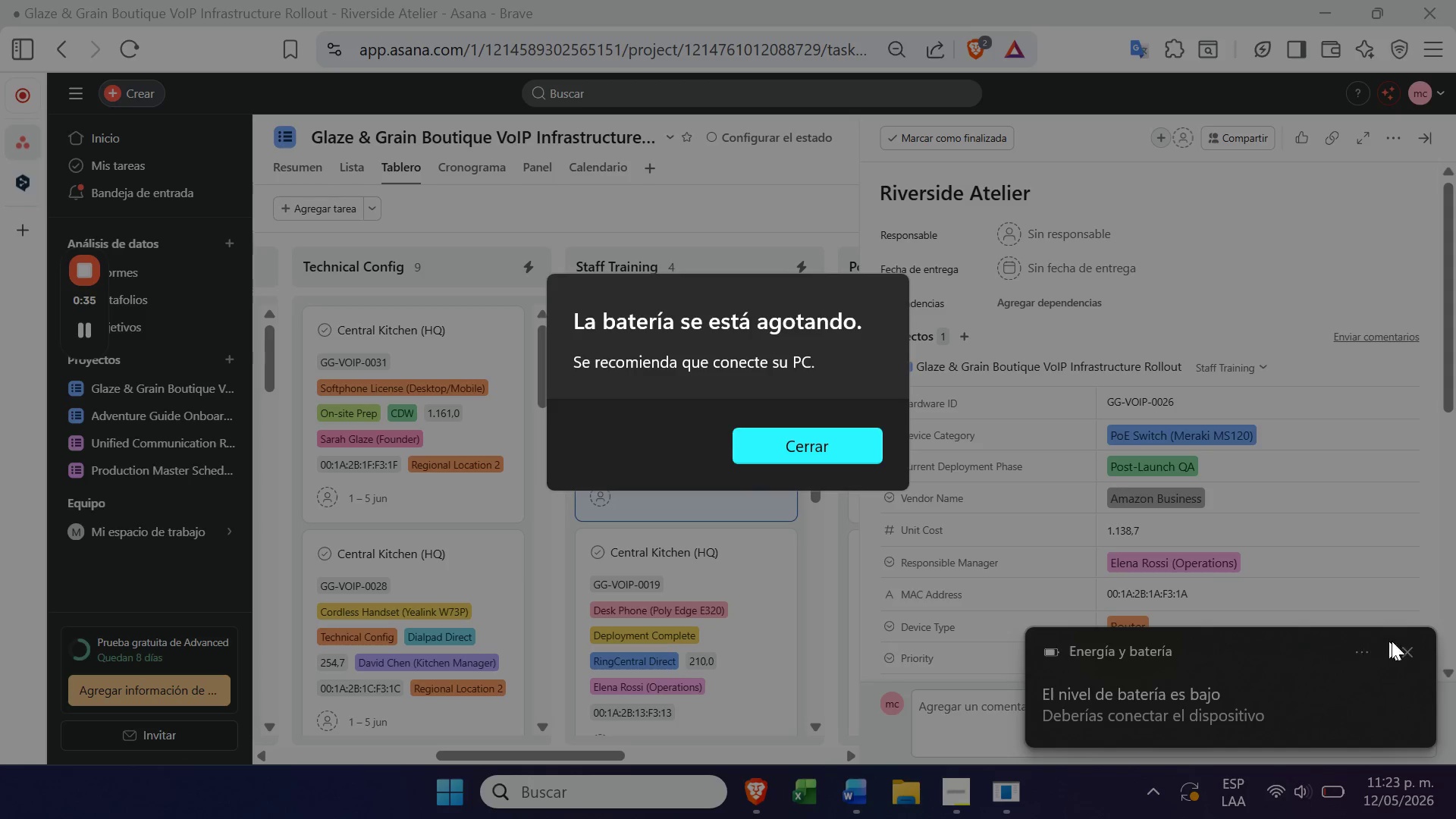 
left_click([1409, 651])
 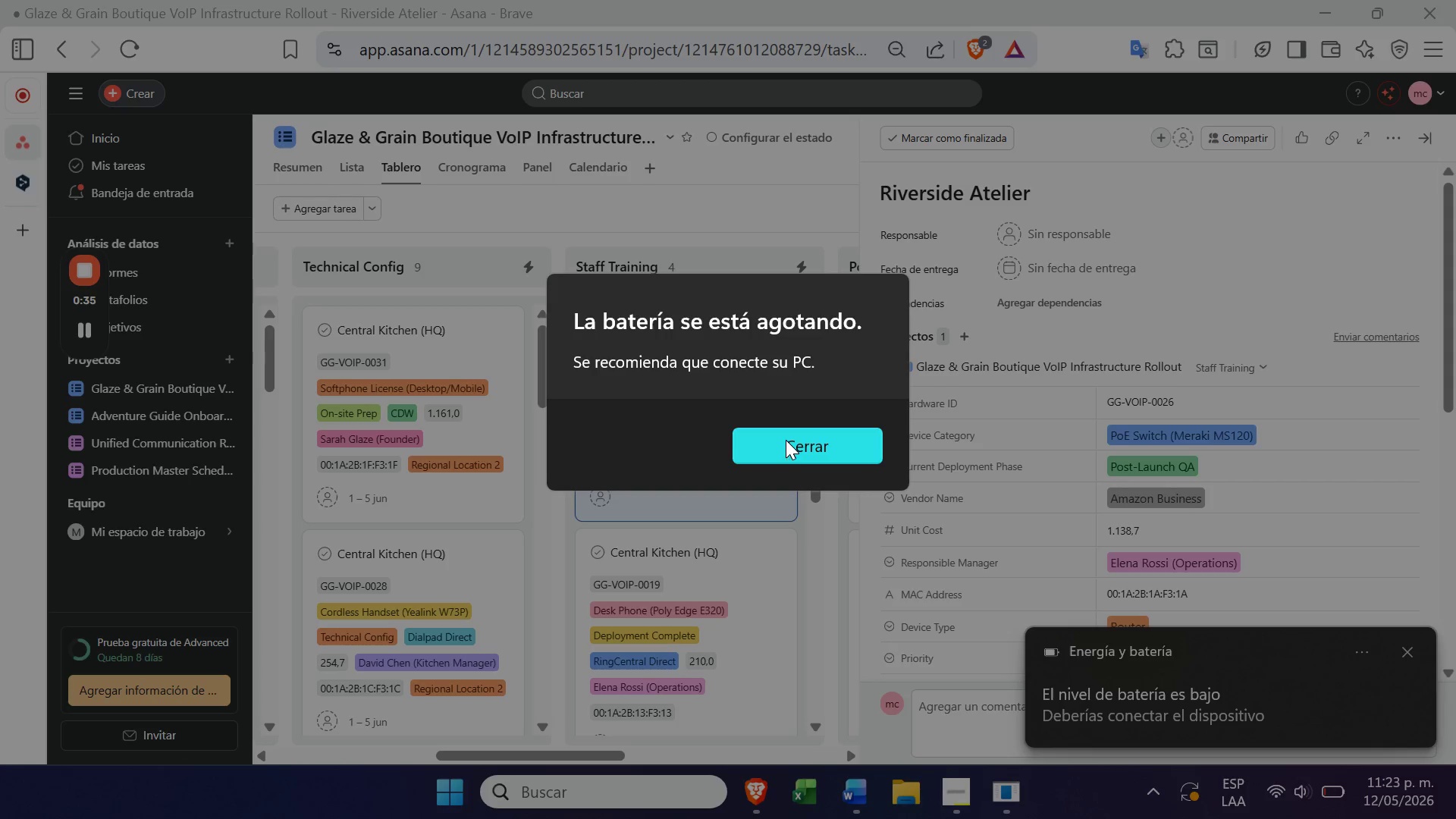 
left_click([786, 440])
 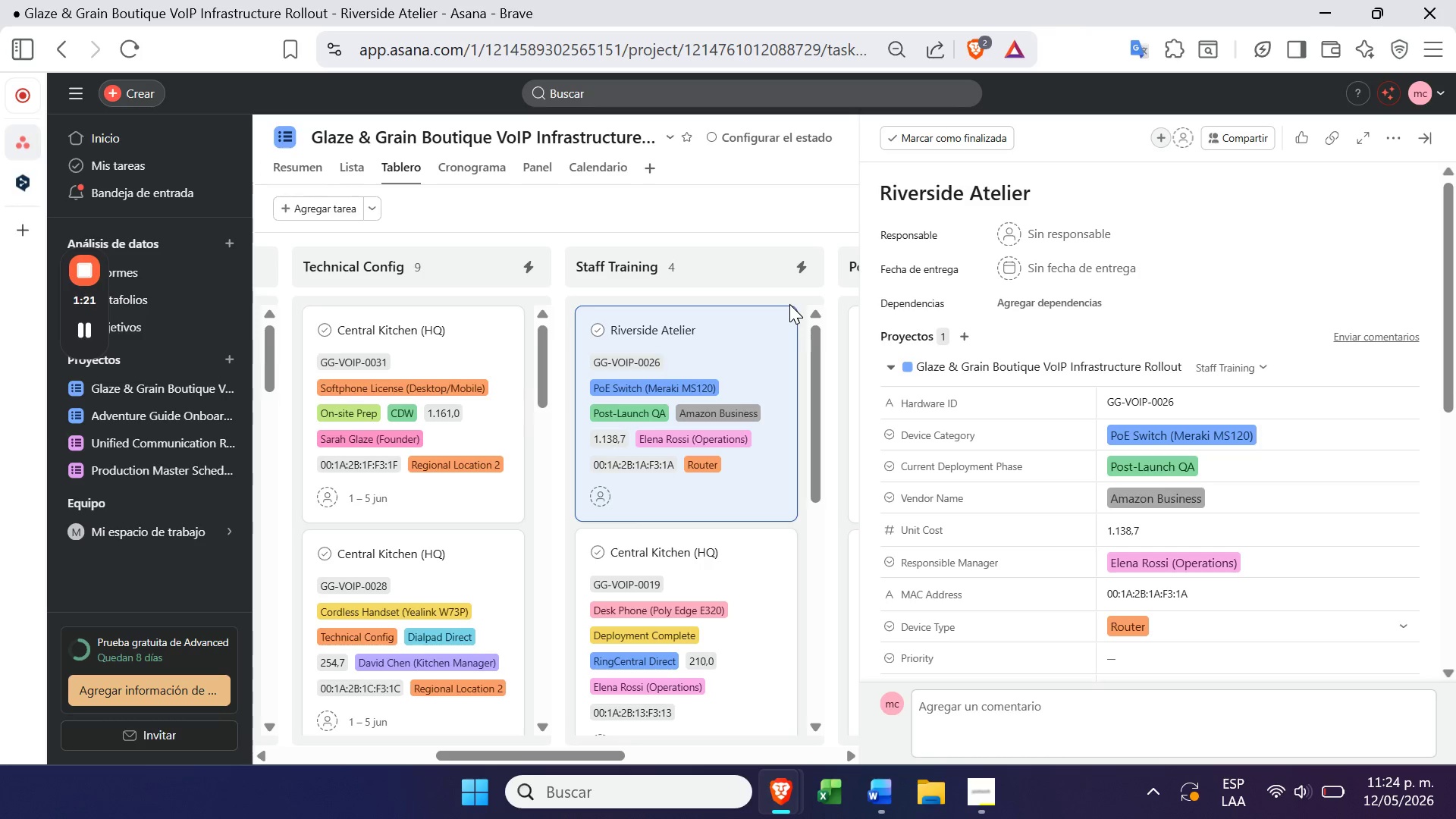 
wait(48.72)
 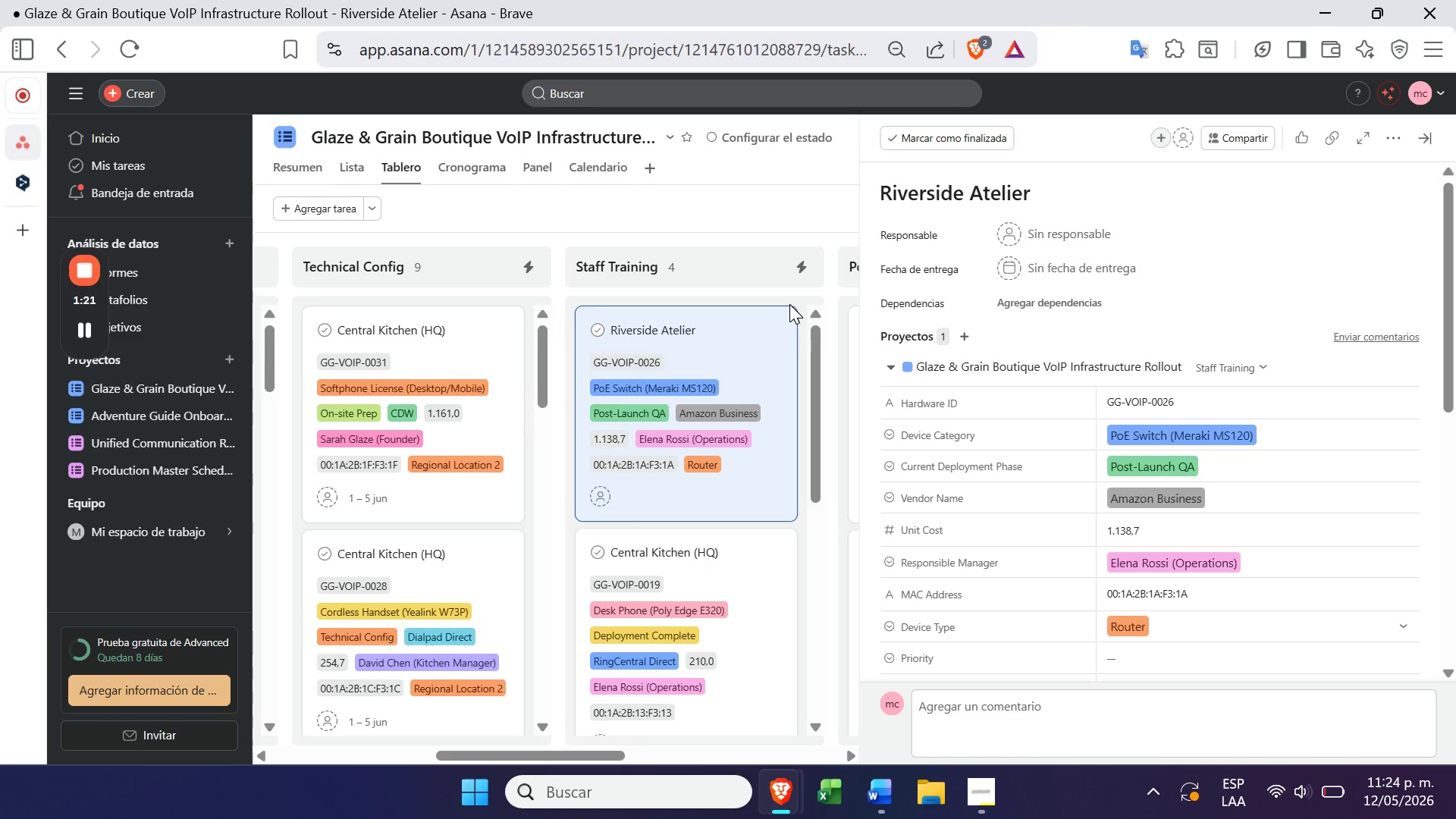 
left_click([717, 199])
 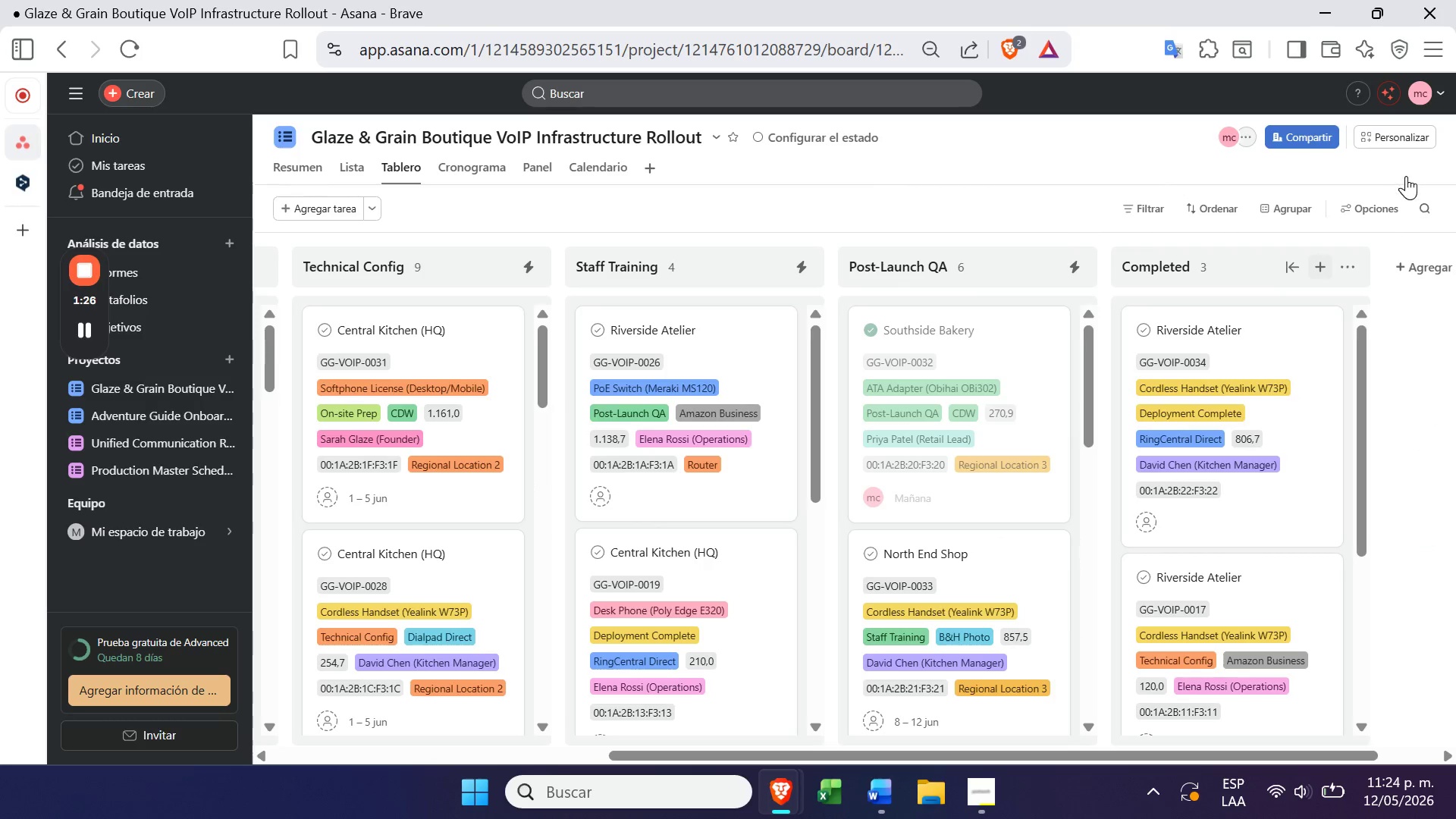 
left_click([1379, 134])
 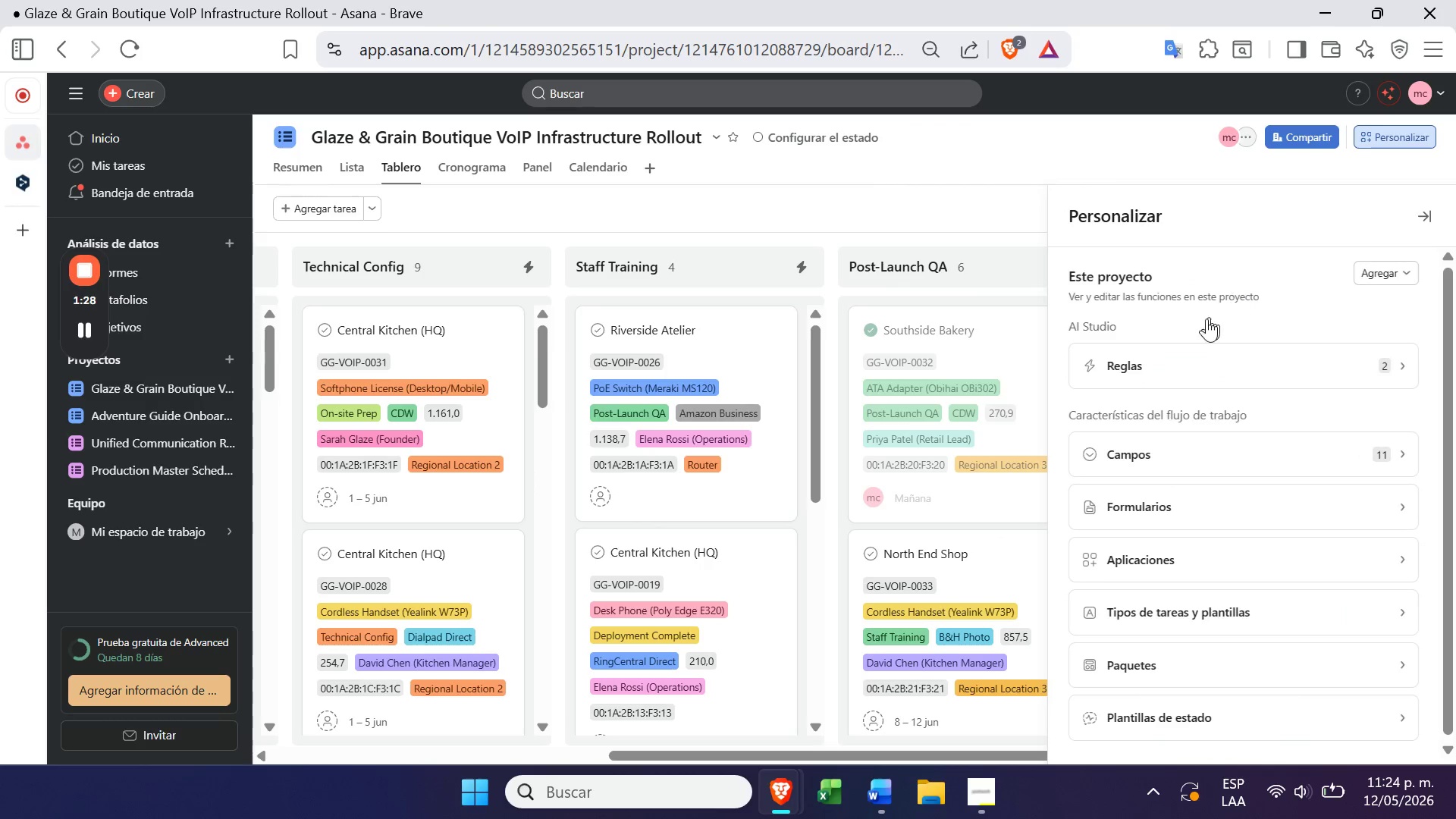 
left_click([1189, 359])
 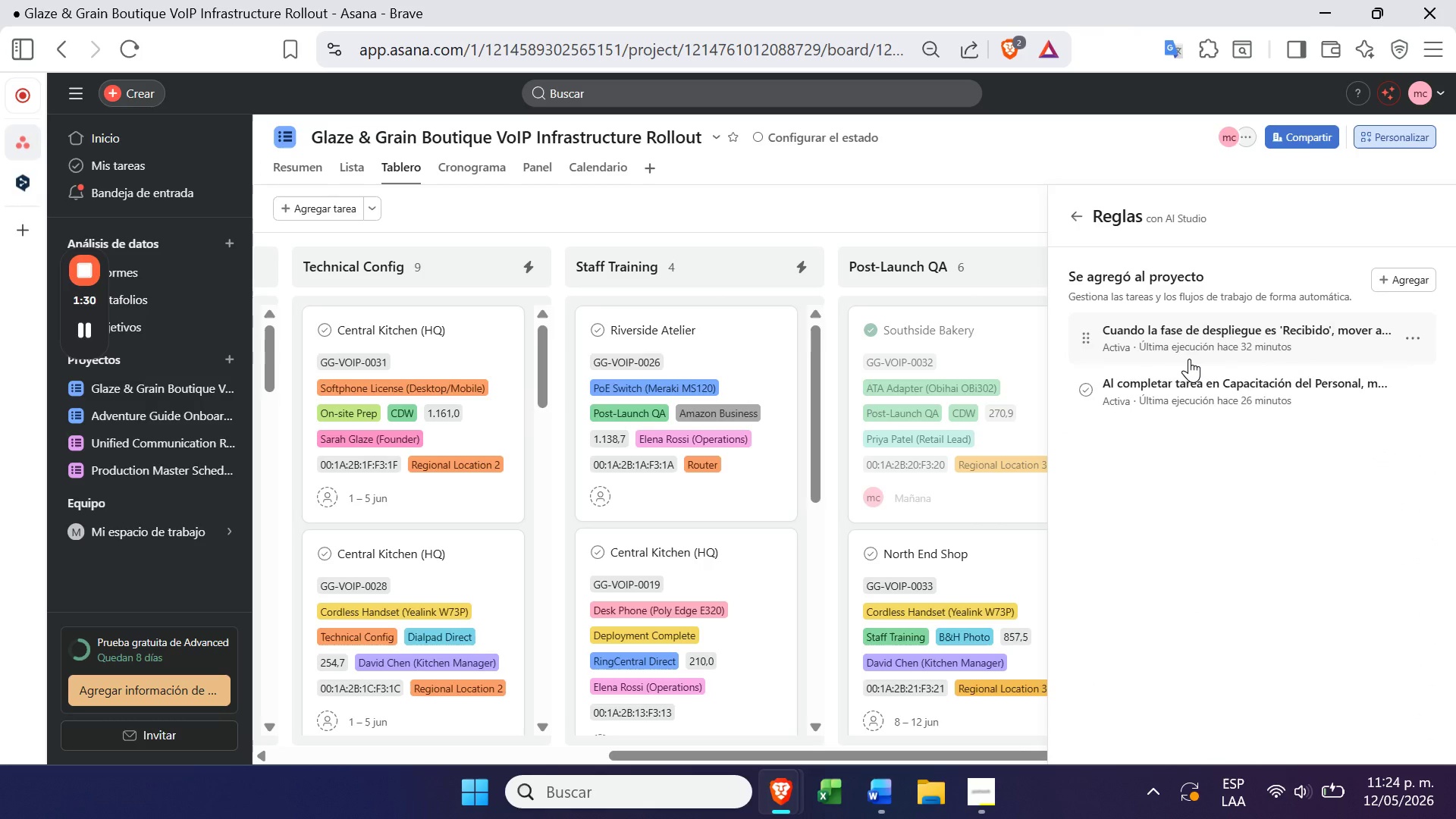 
left_click([1189, 359])
 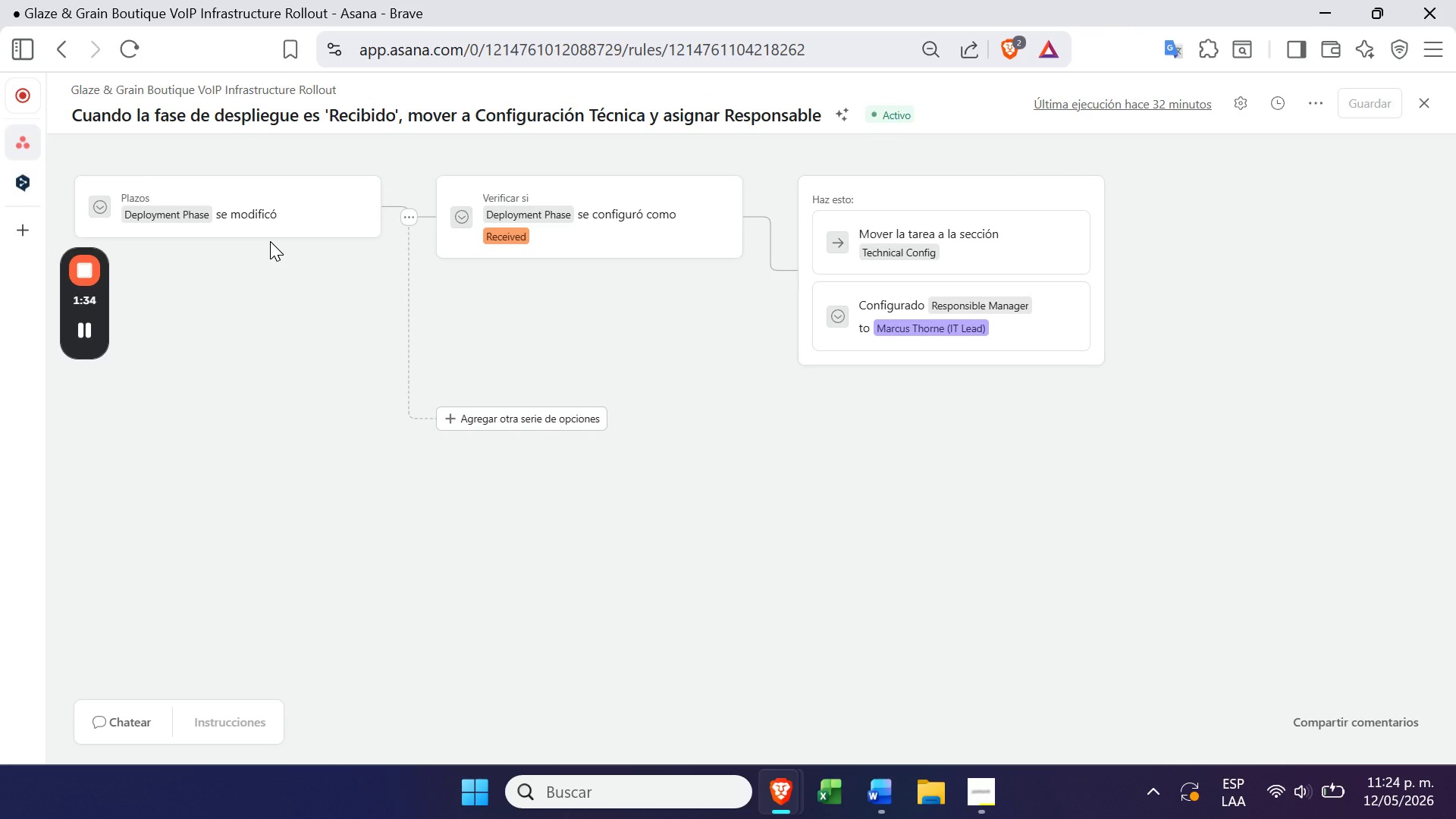 
wait(5.62)
 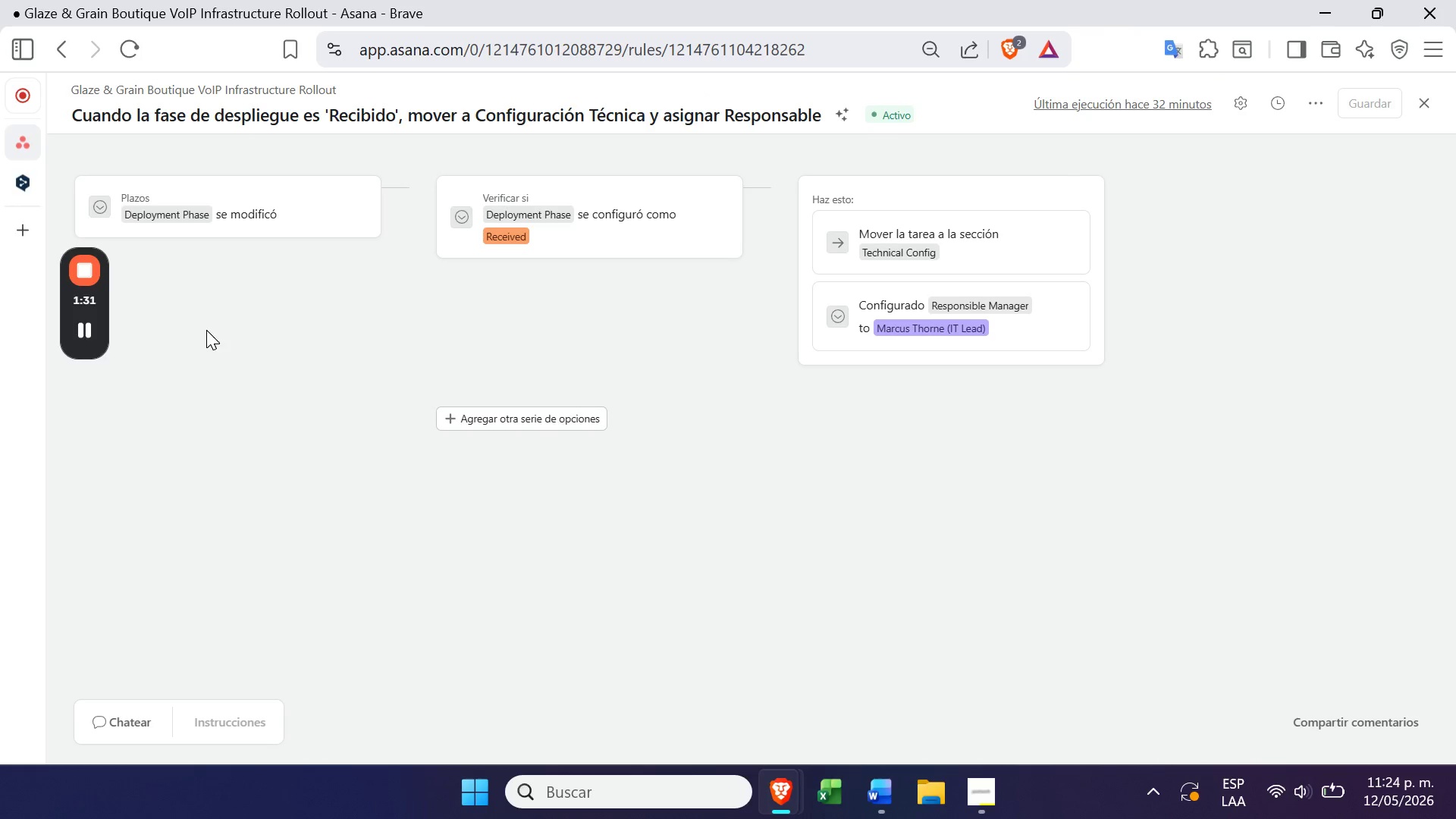 
left_click([63, 40])
 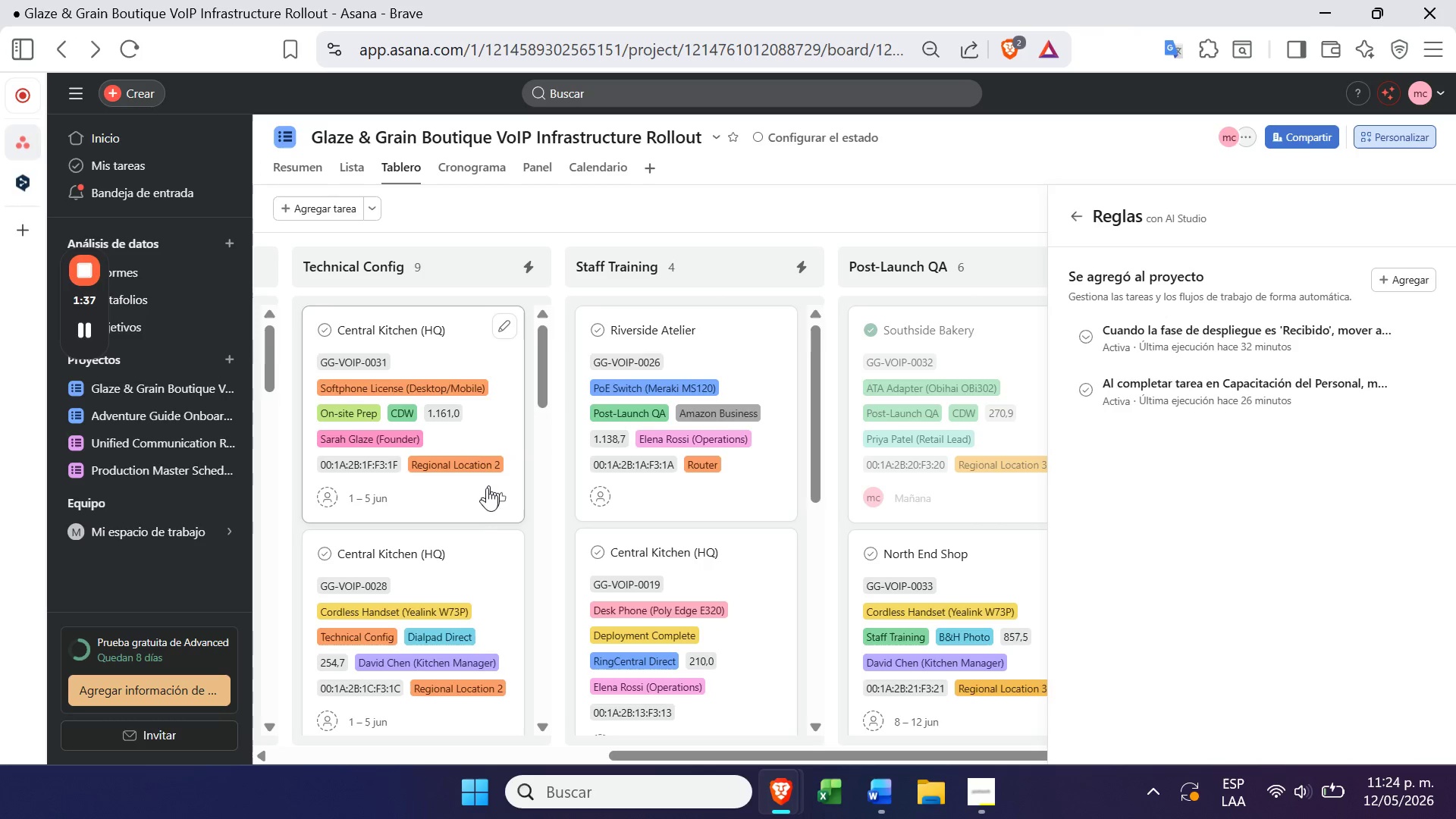 
left_click([469, 510])
 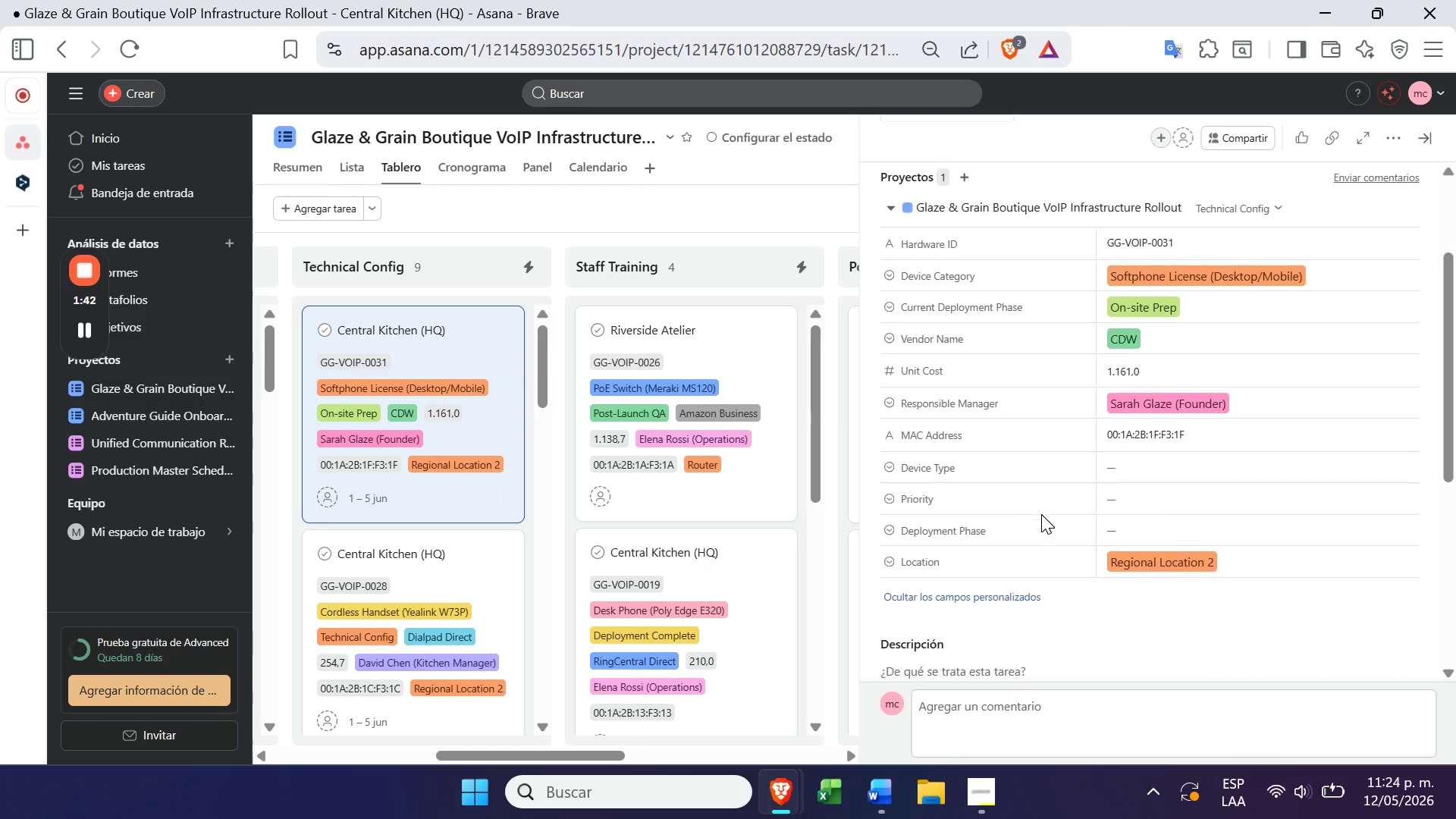 
wait(5.59)
 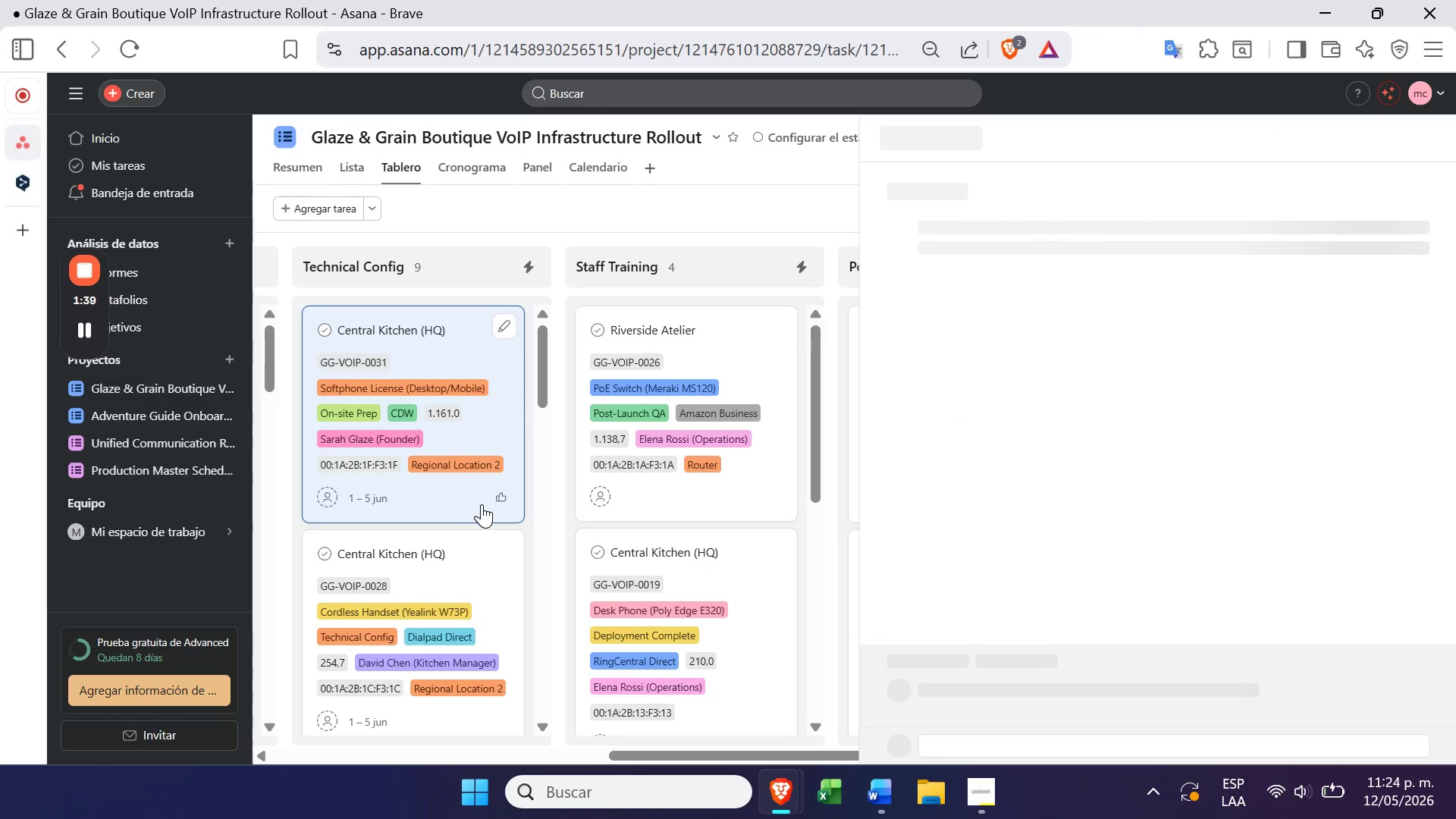 
left_click([1126, 526])
 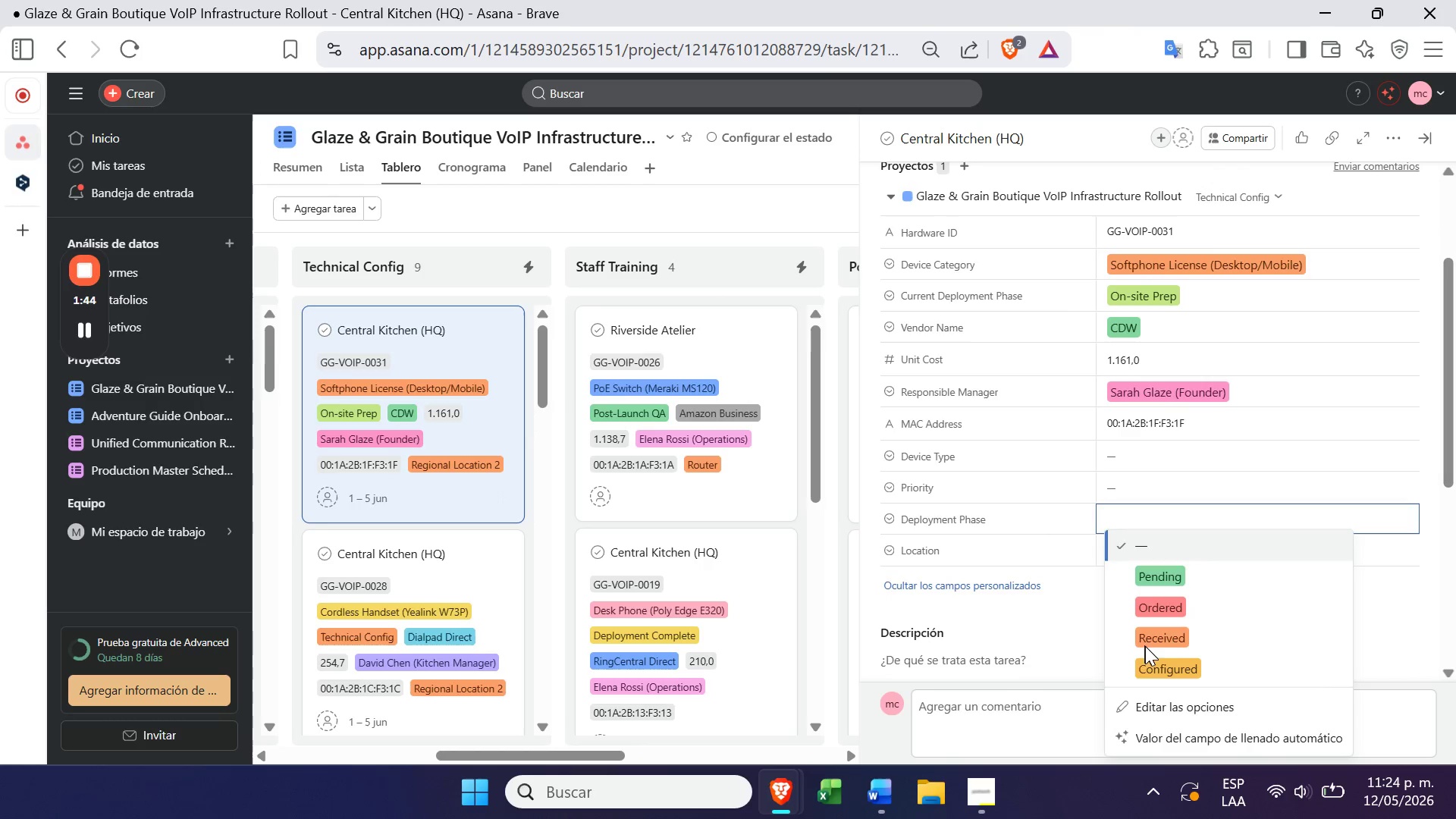 
left_click([1144, 653])
 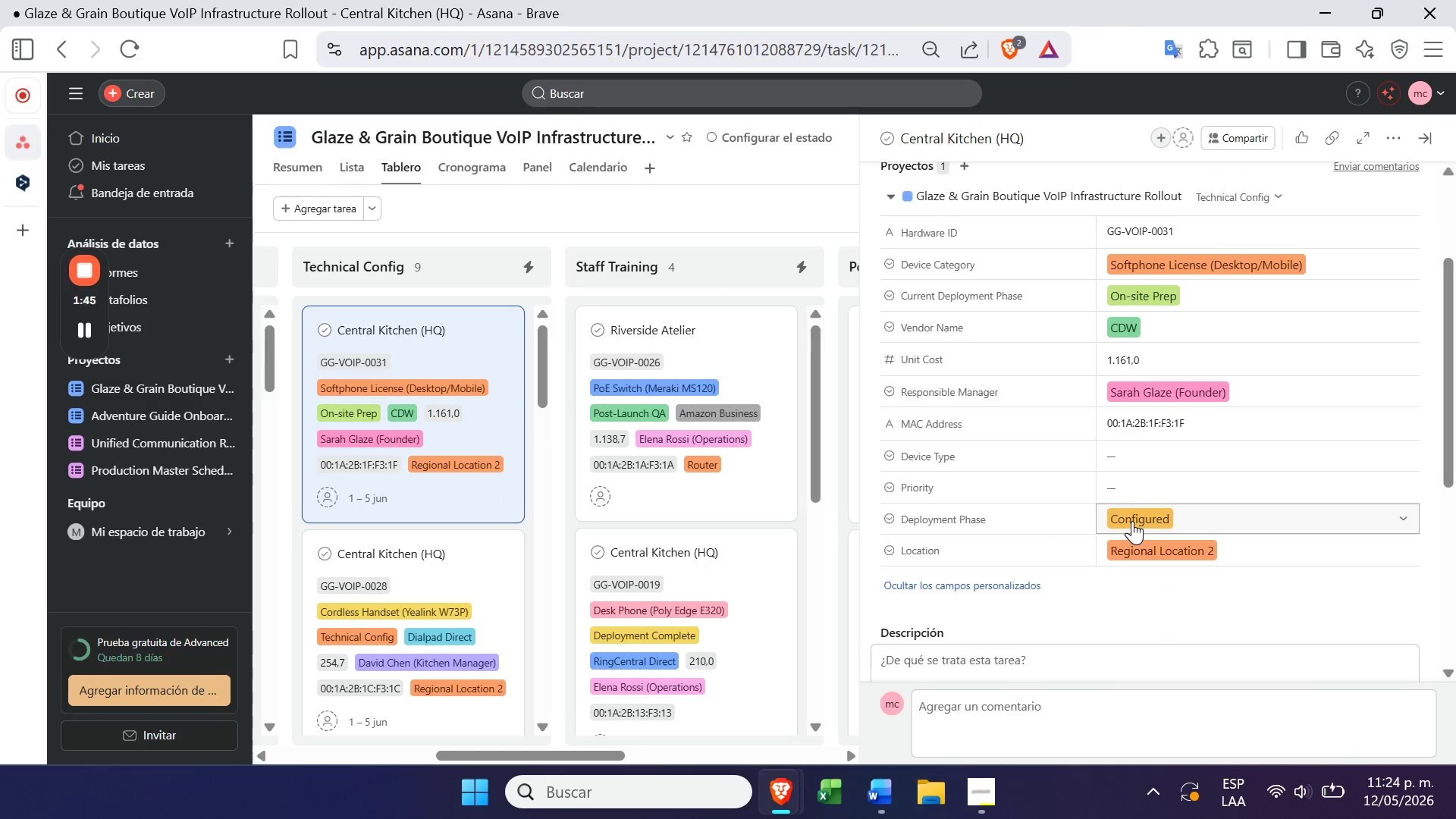 
left_click([1135, 521])
 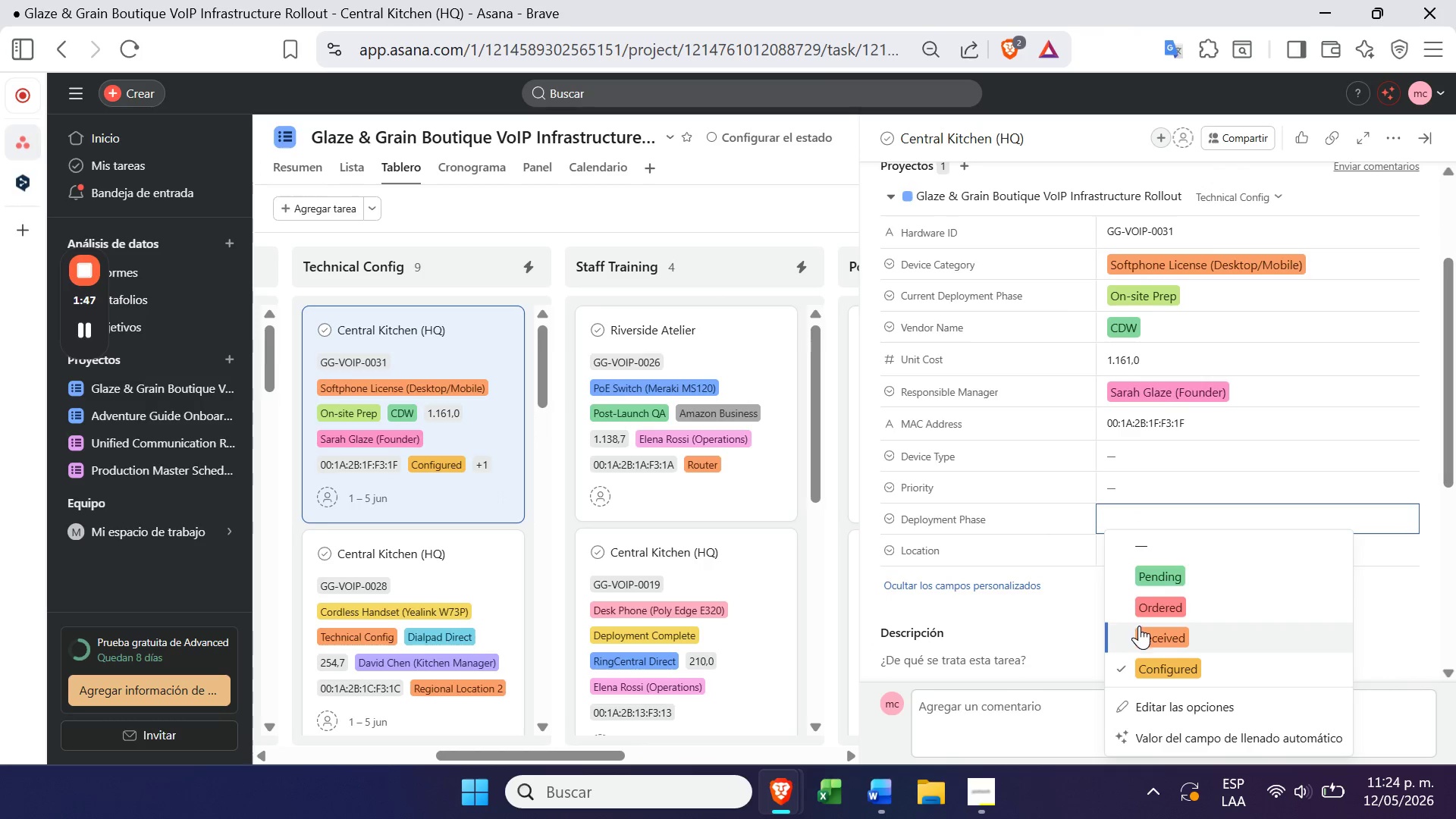 
left_click([1139, 629])
 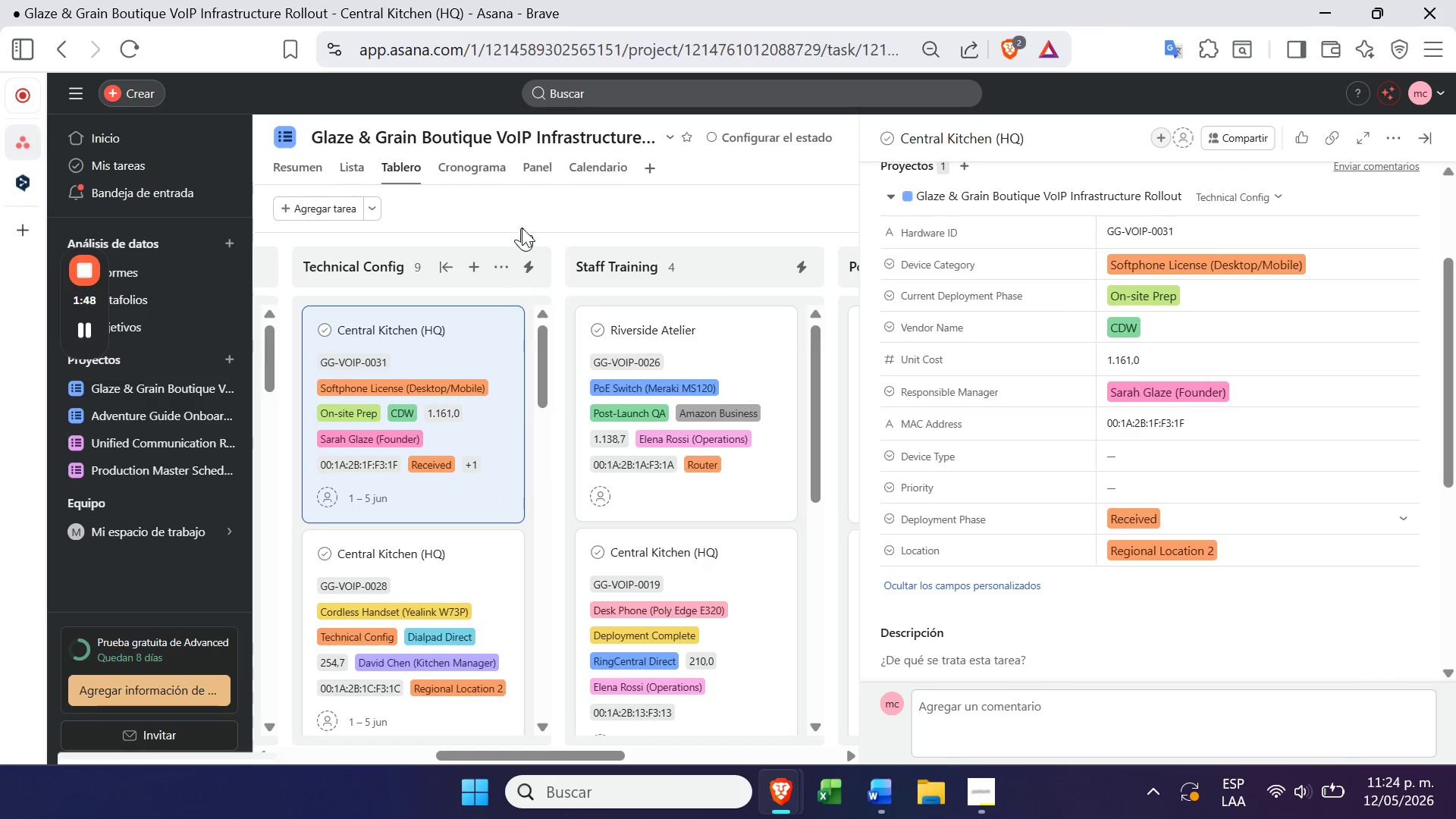 
left_click([526, 218])
 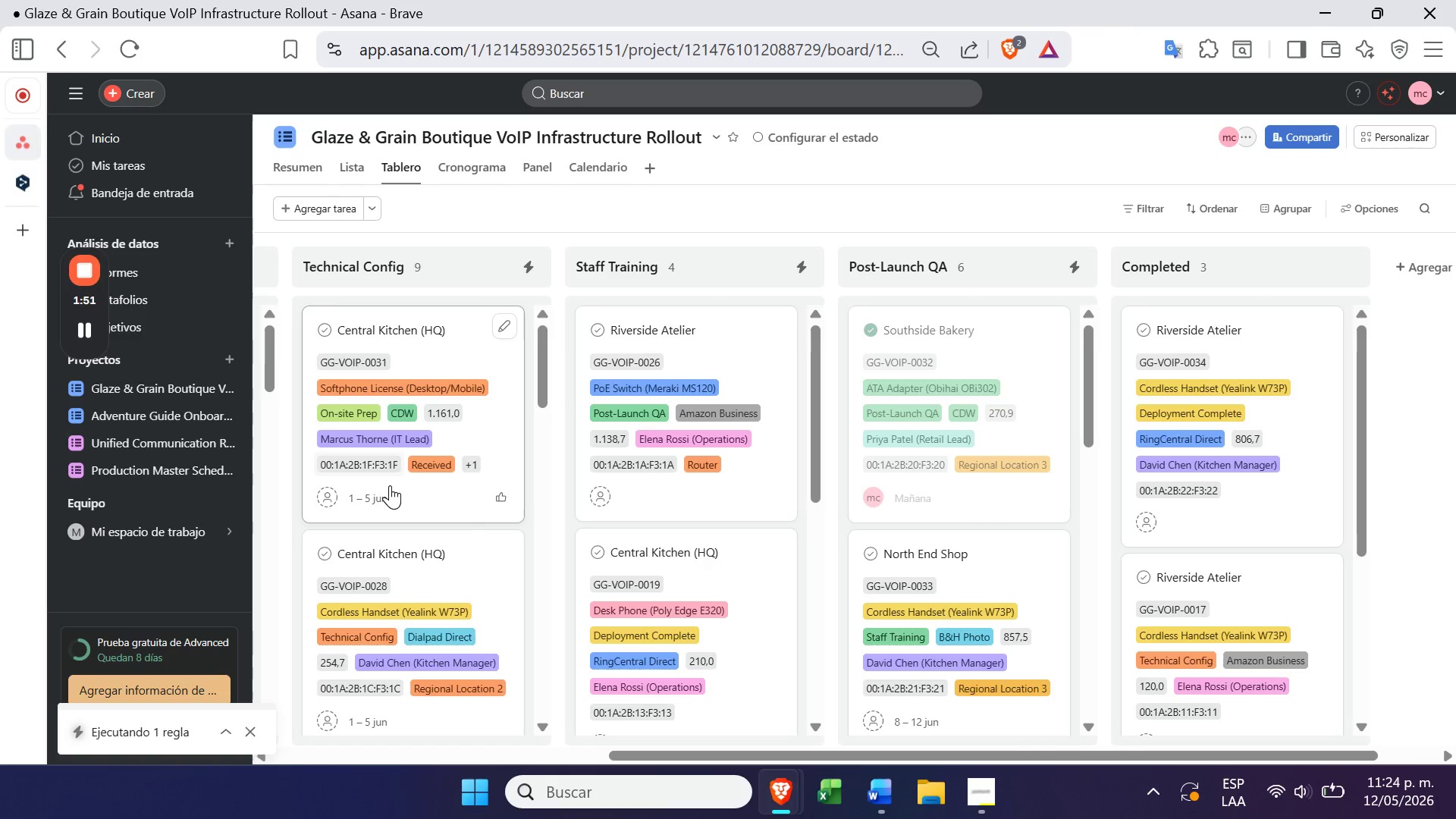 
mouse_move([408, 450])
 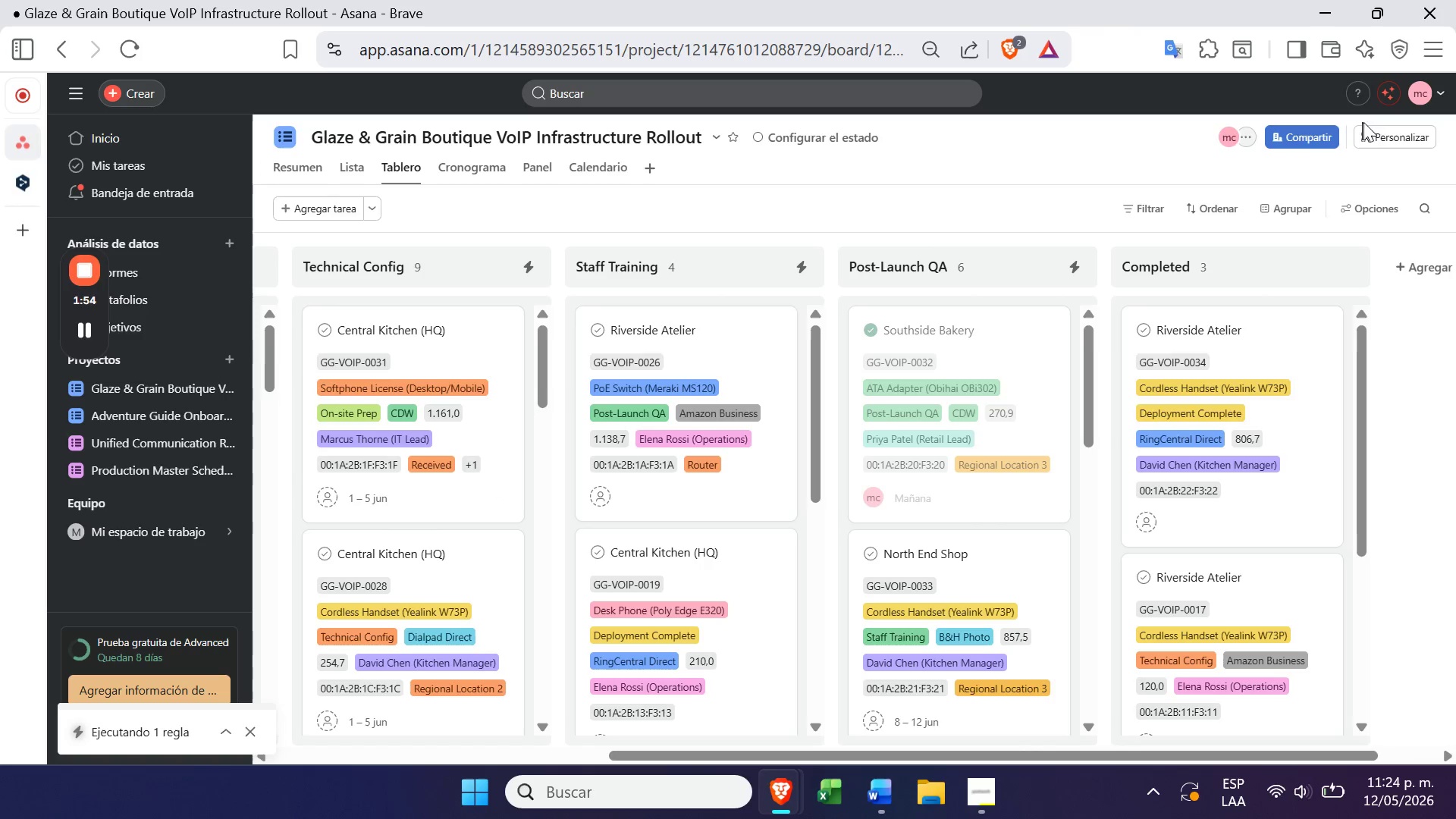 
left_click([1376, 130])
 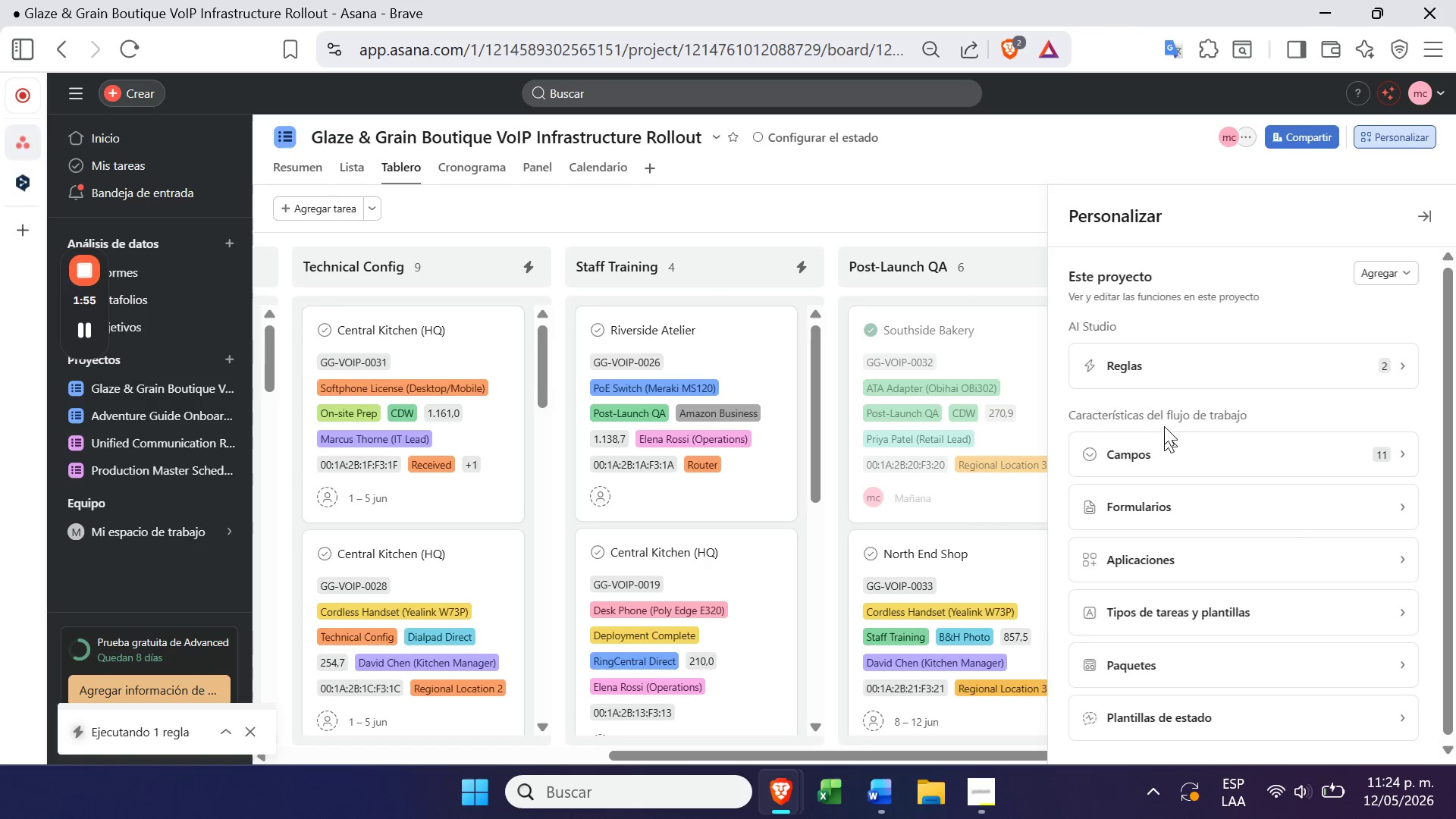 
left_click([1169, 361])
 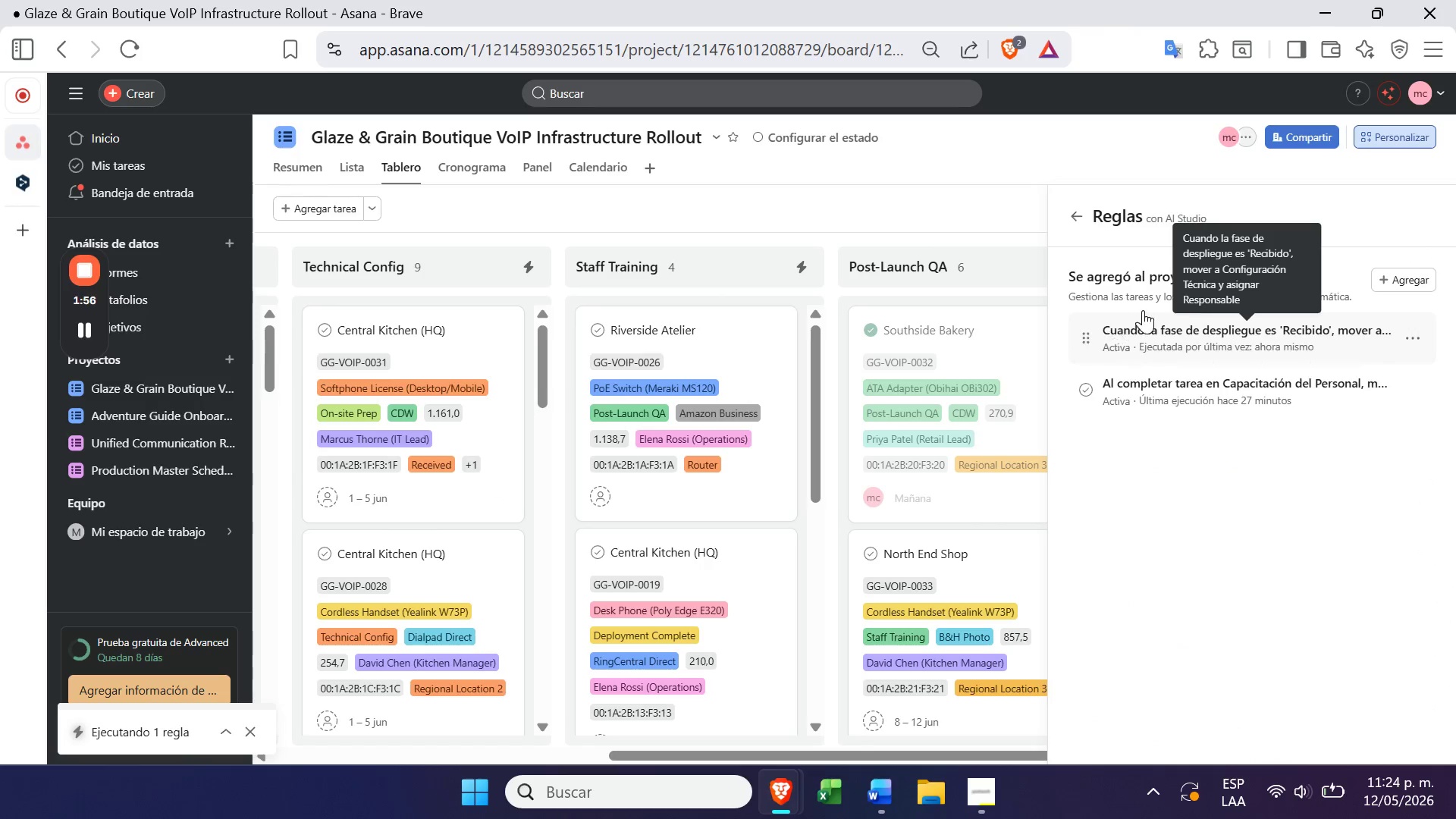 
left_click([1141, 319])
 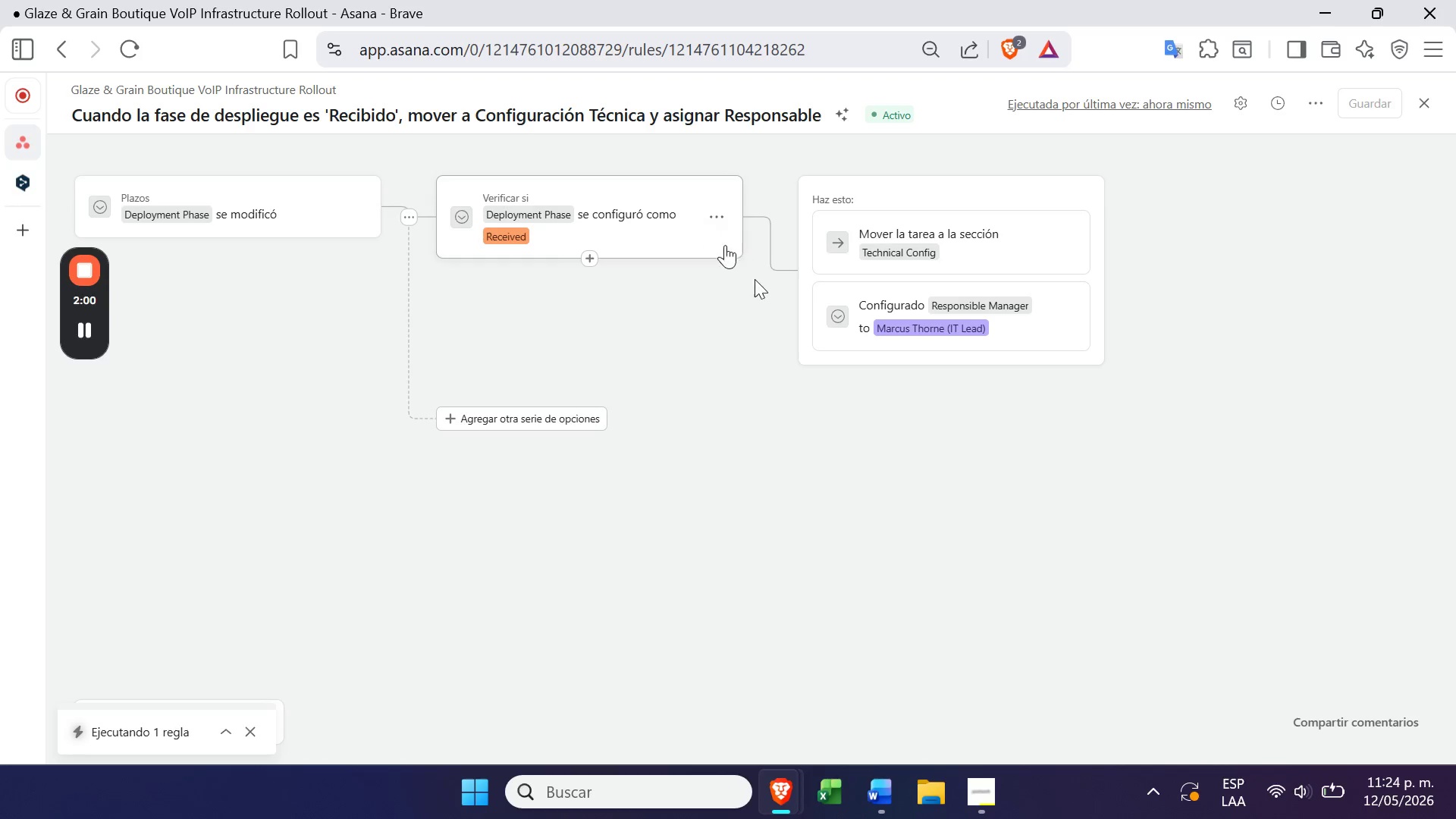 
left_click([60, 47])
 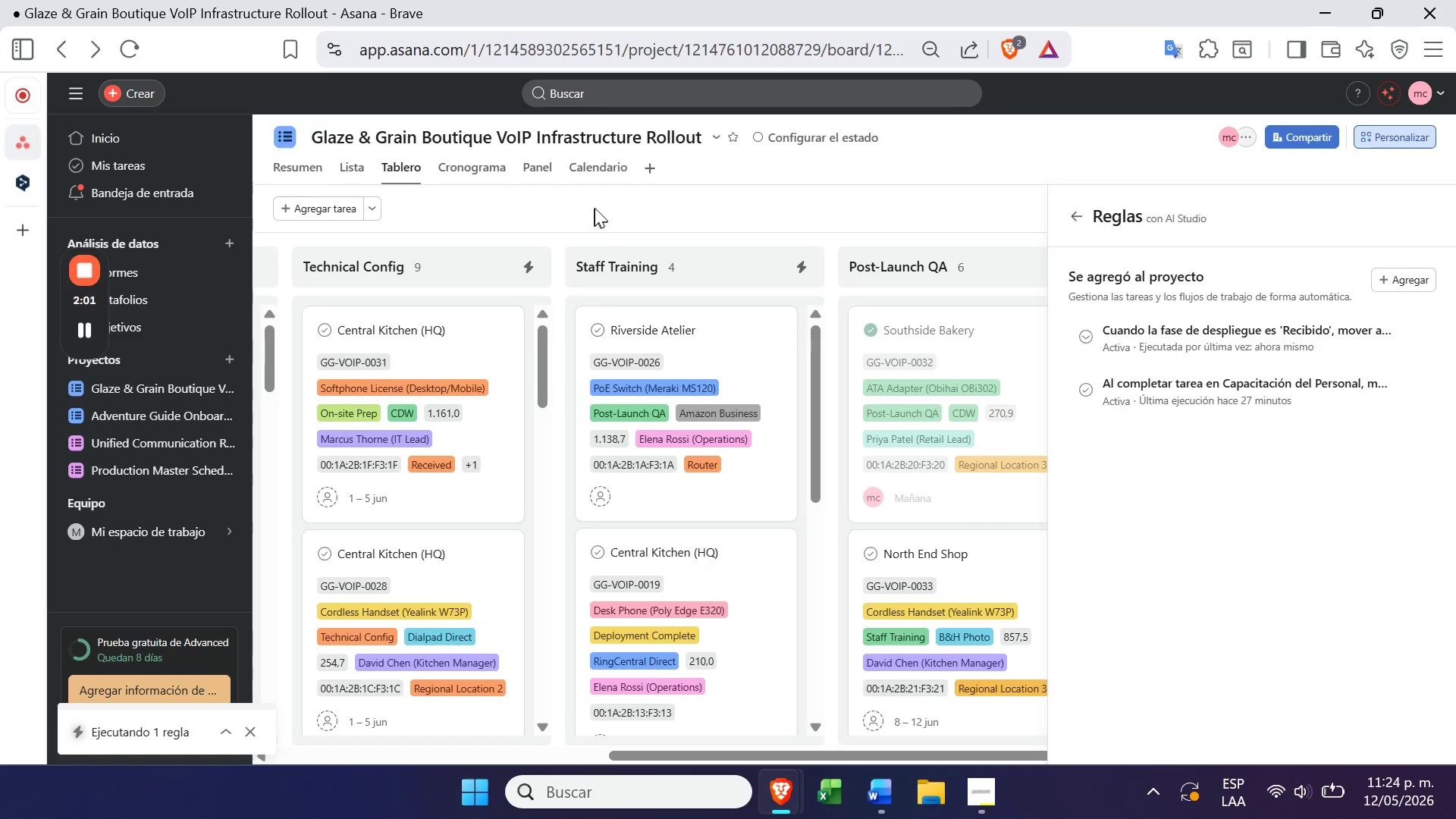 
left_click([596, 212])
 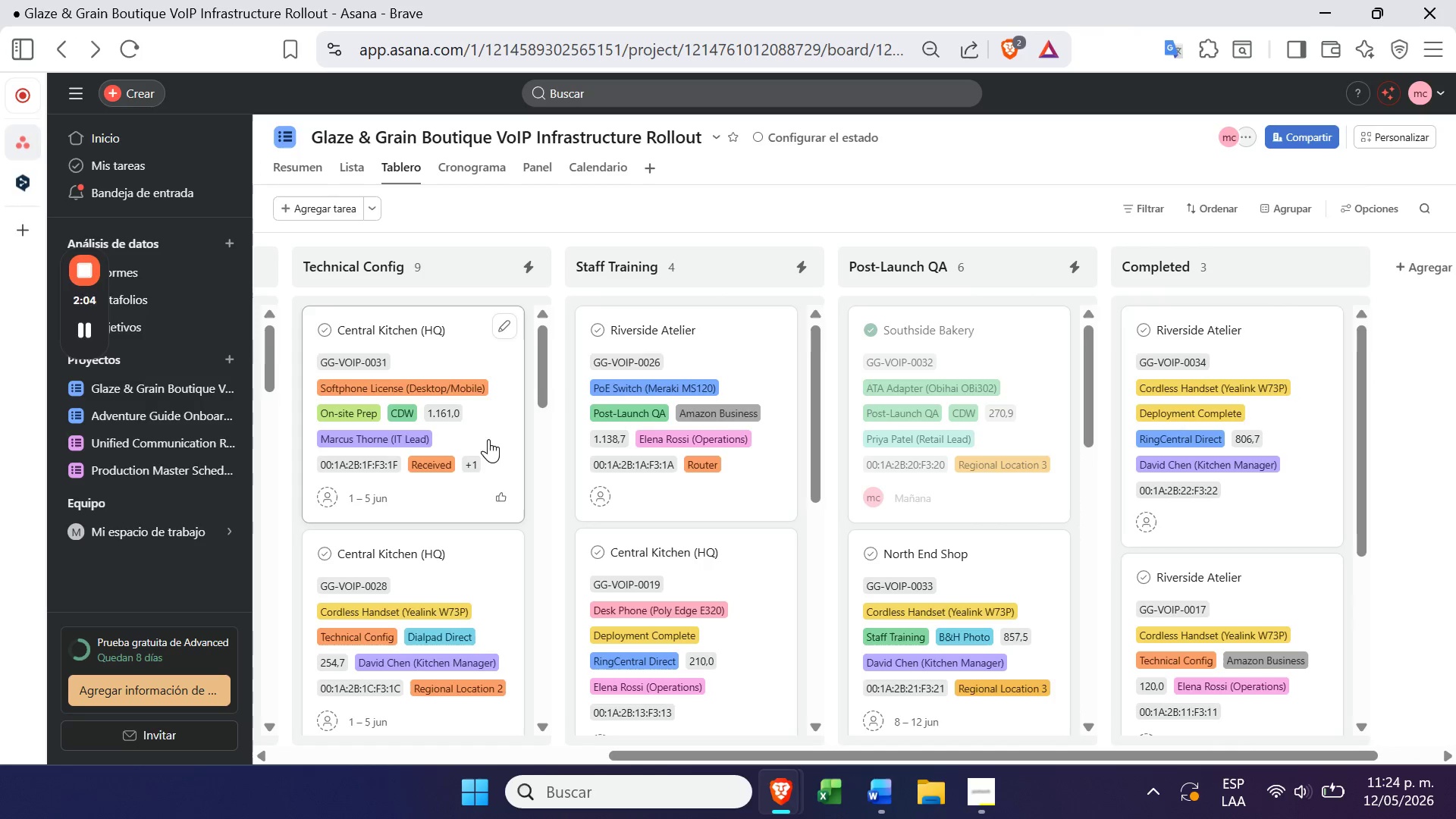 
left_click([394, 442])
 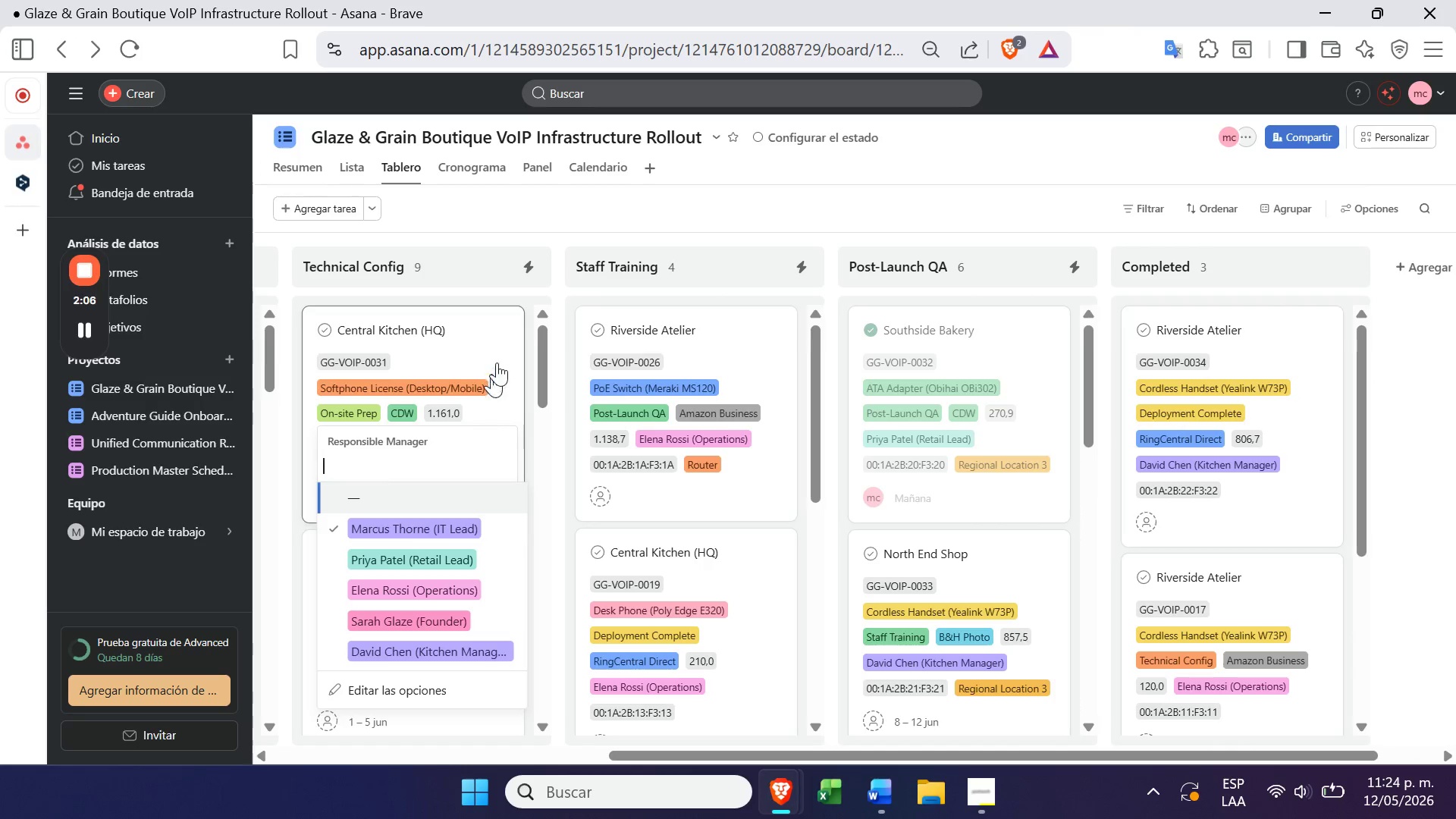 
left_click([498, 365])
 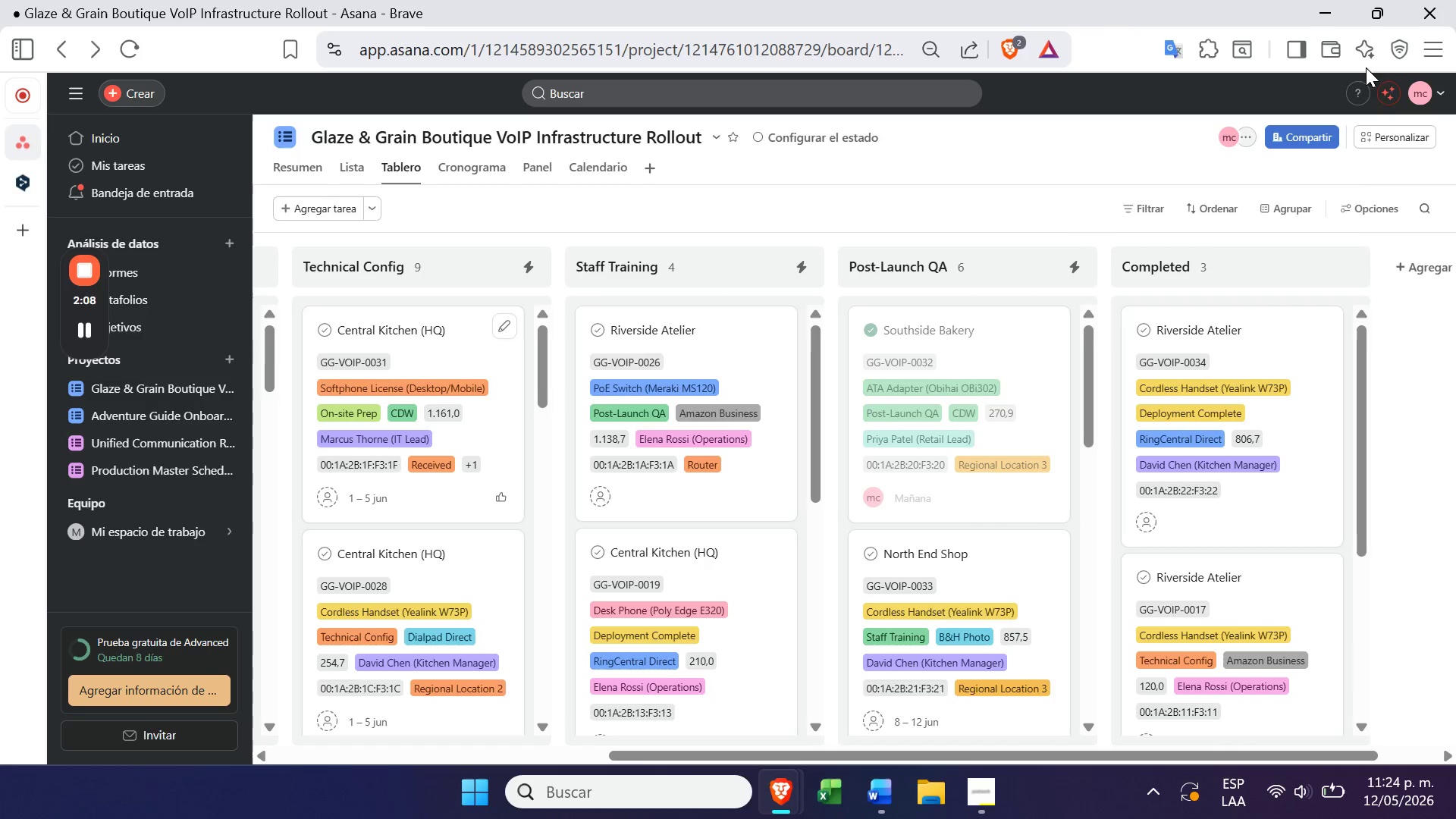 
left_click([1399, 126])
 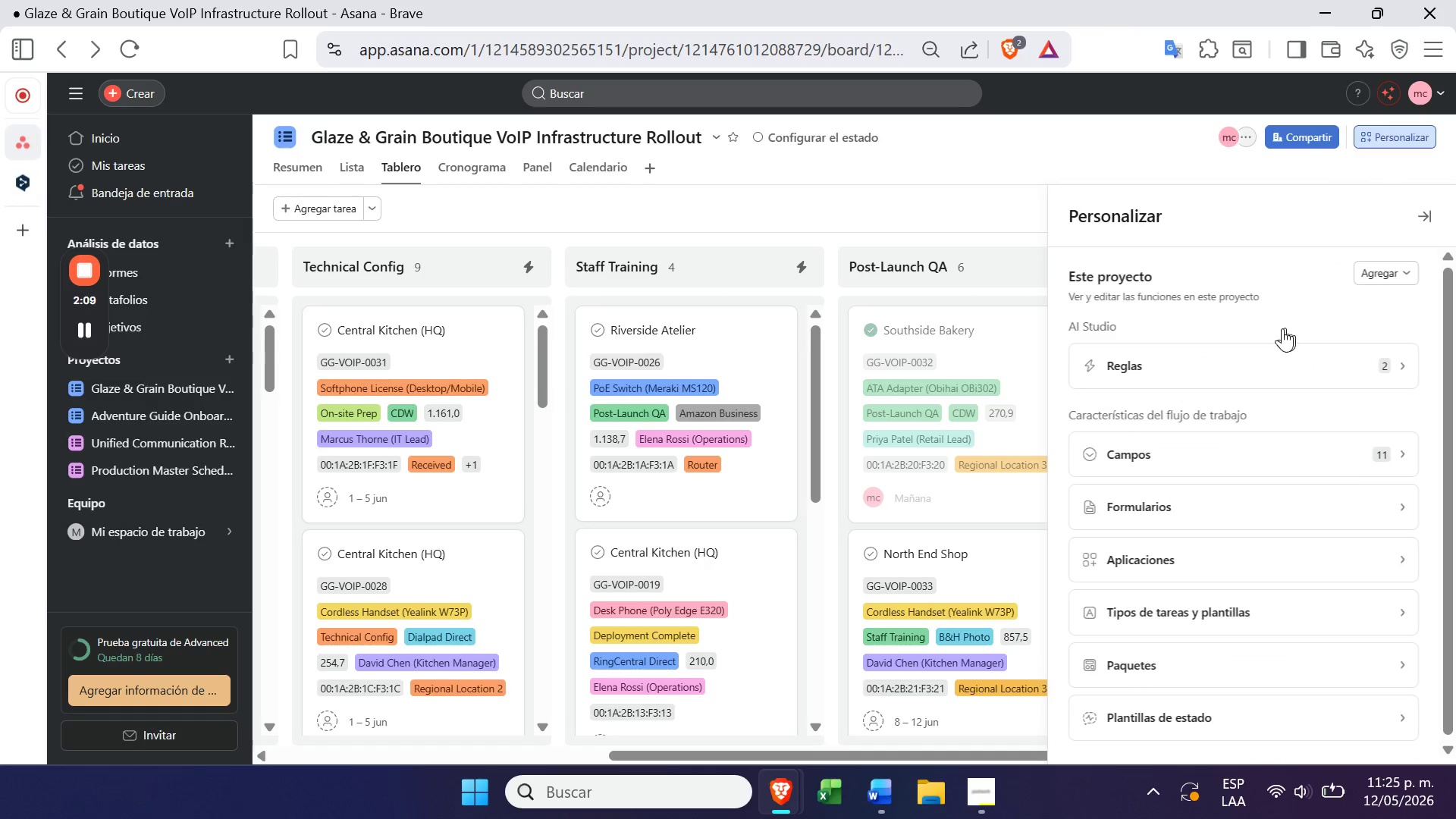 
left_click([1243, 360])
 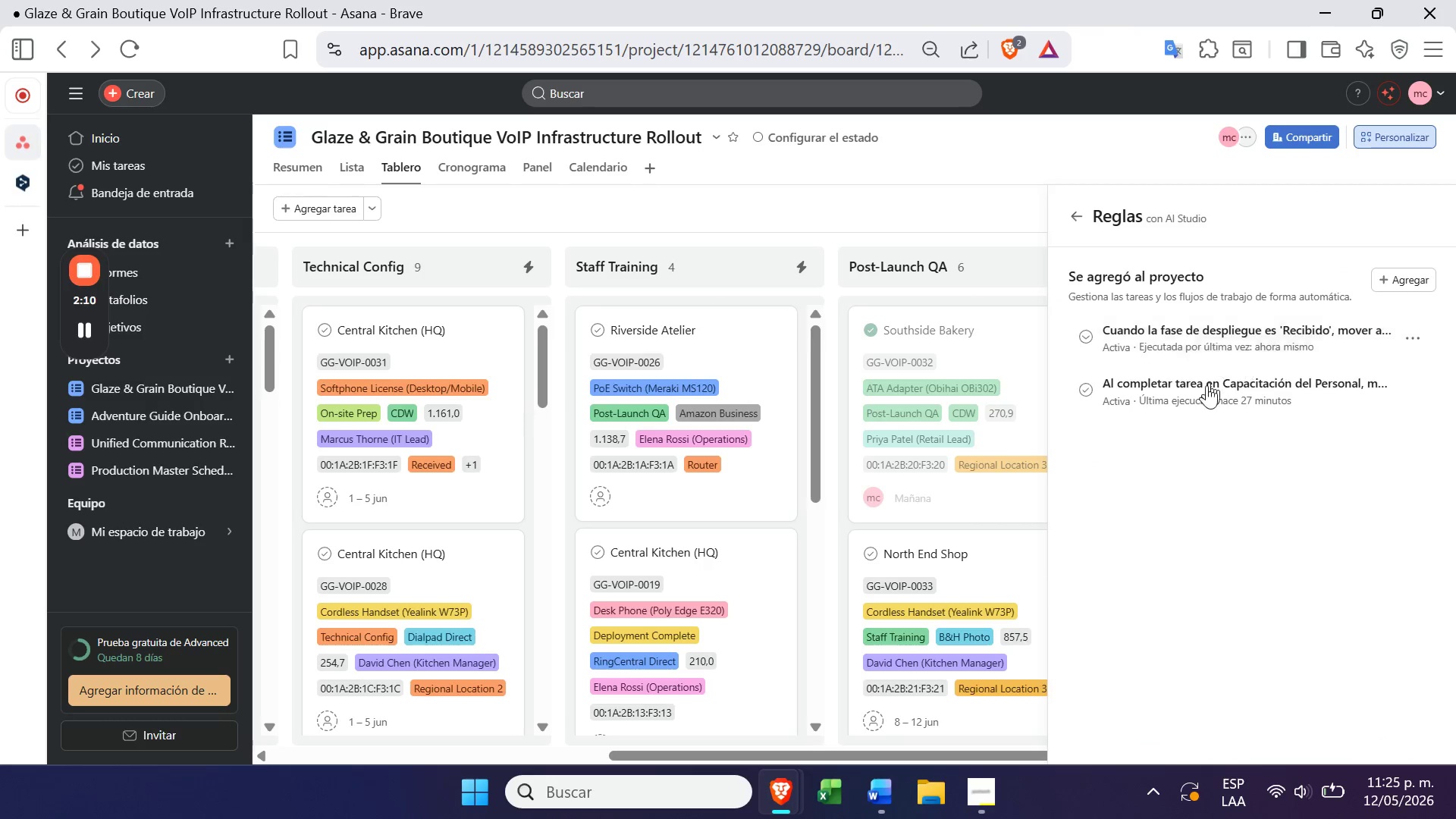 
left_click([1196, 403])
 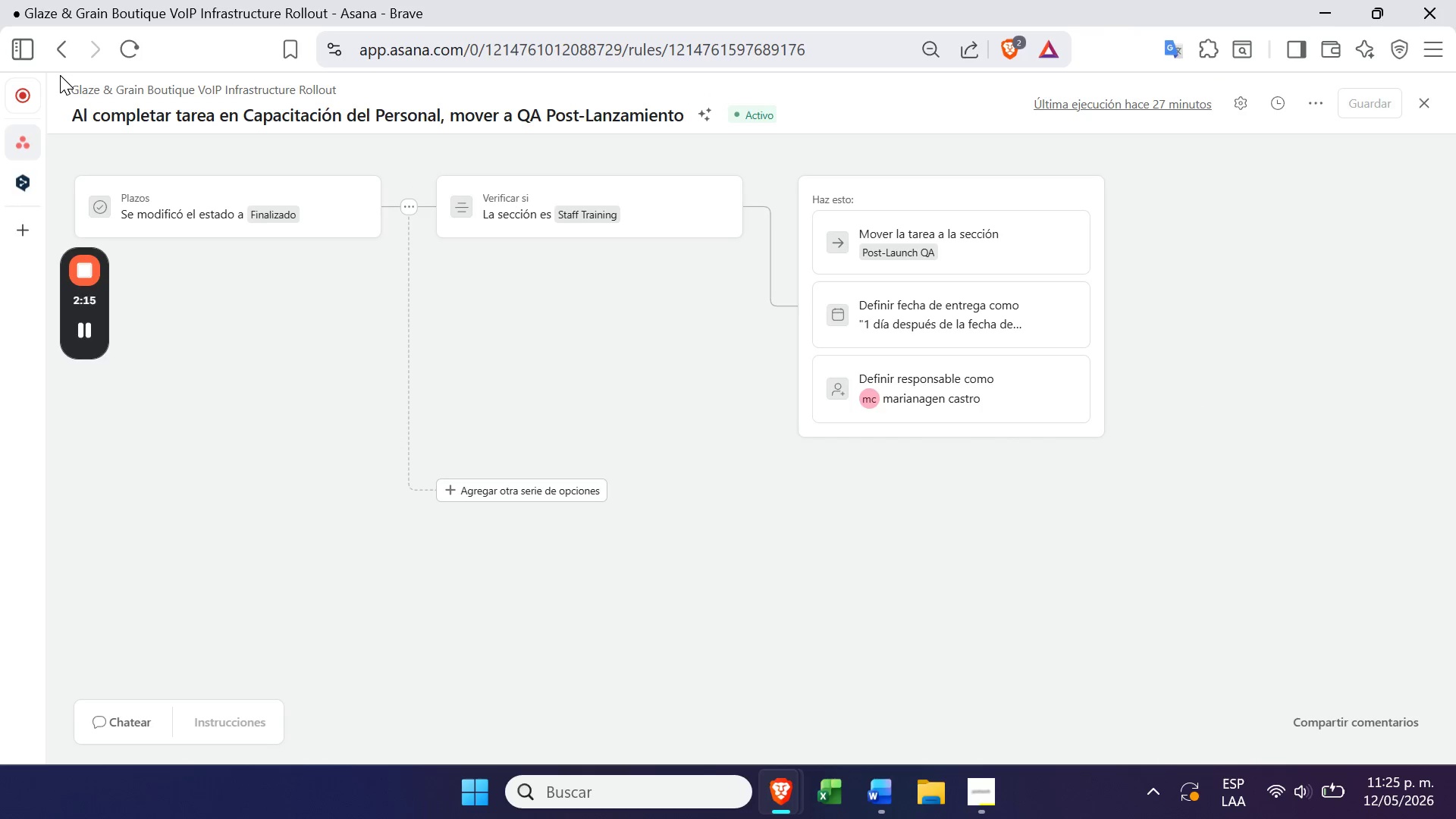 
wait(6.61)
 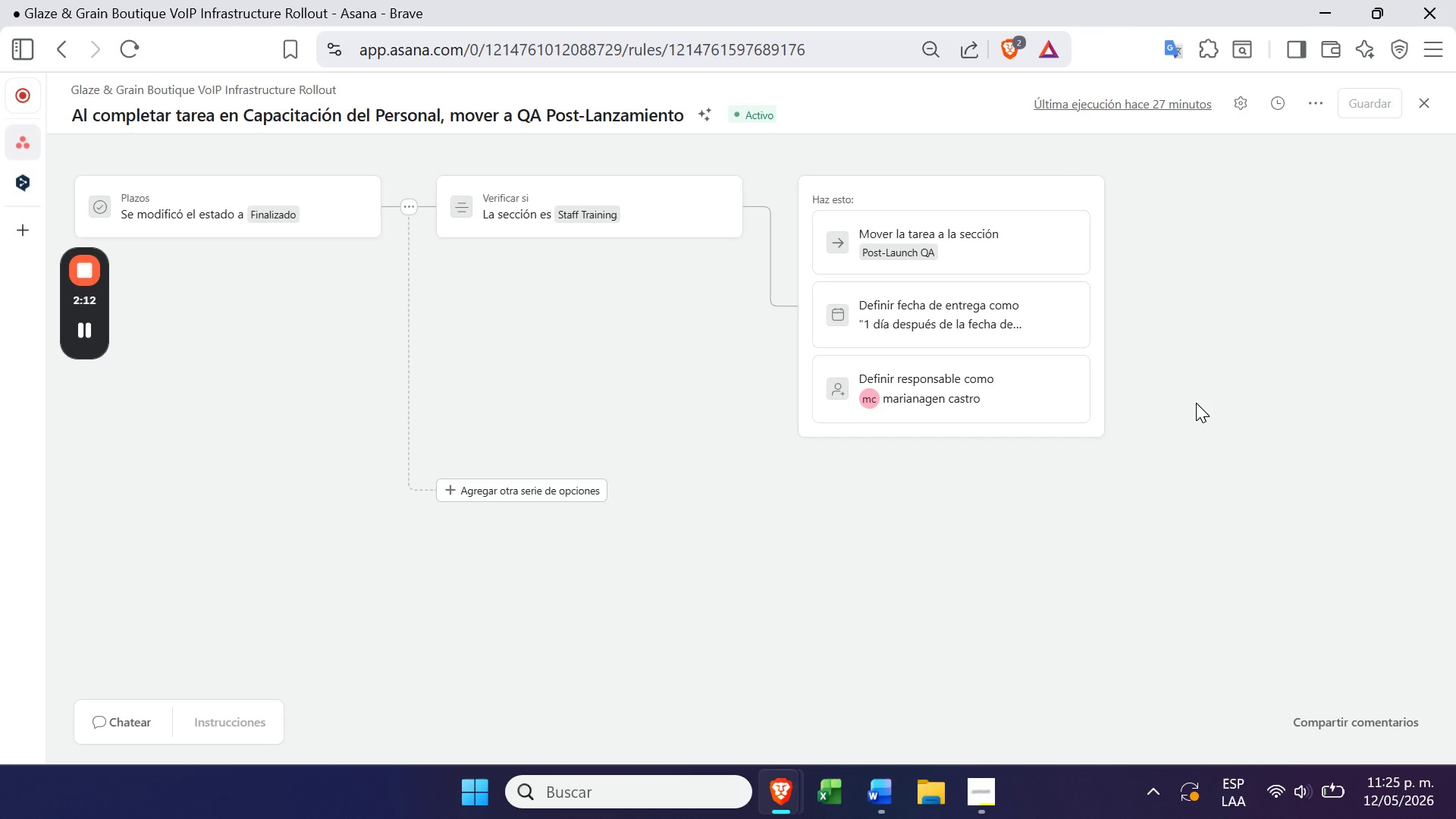 
left_click([60, 54])
 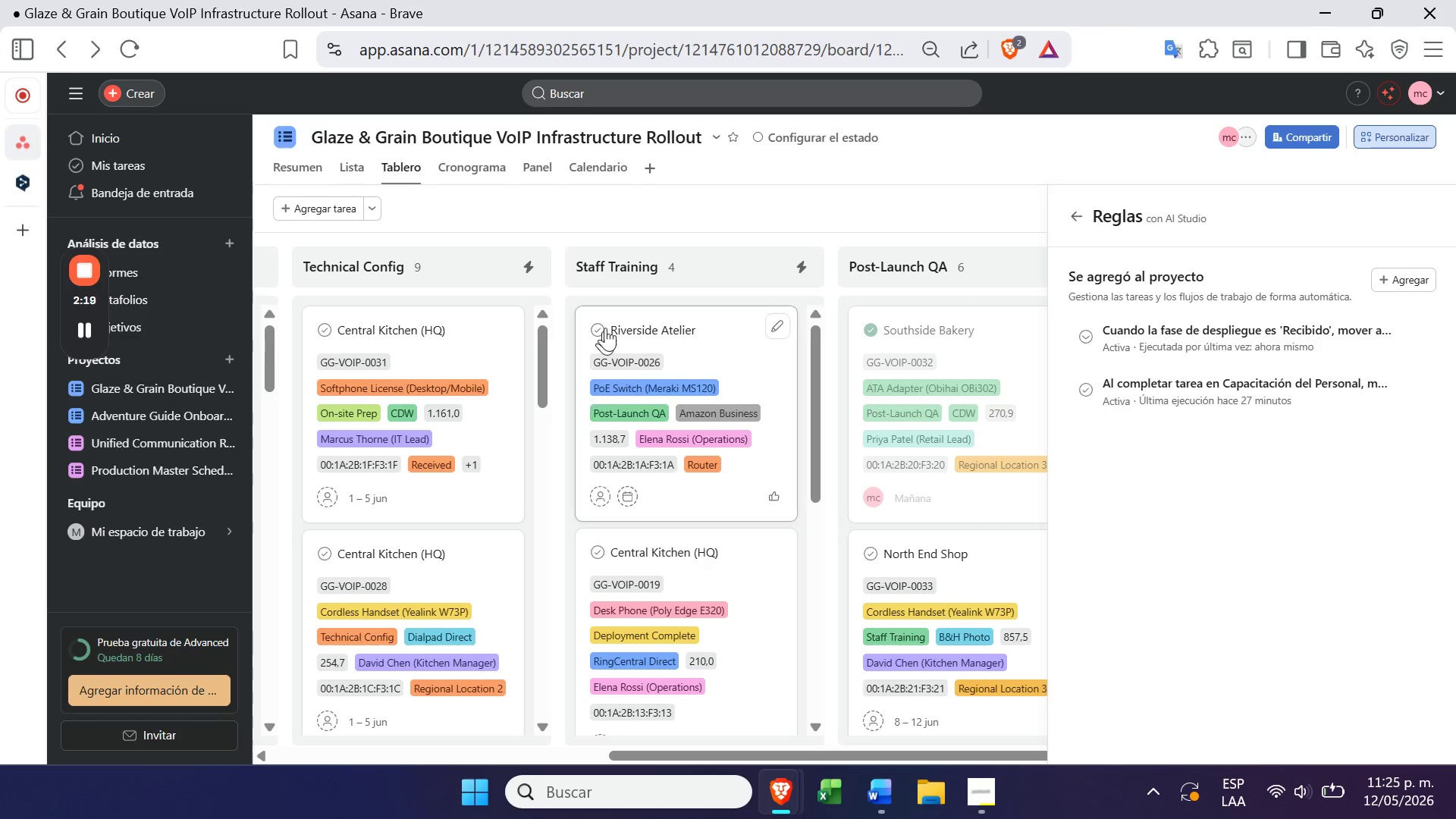 
left_click([600, 327])
 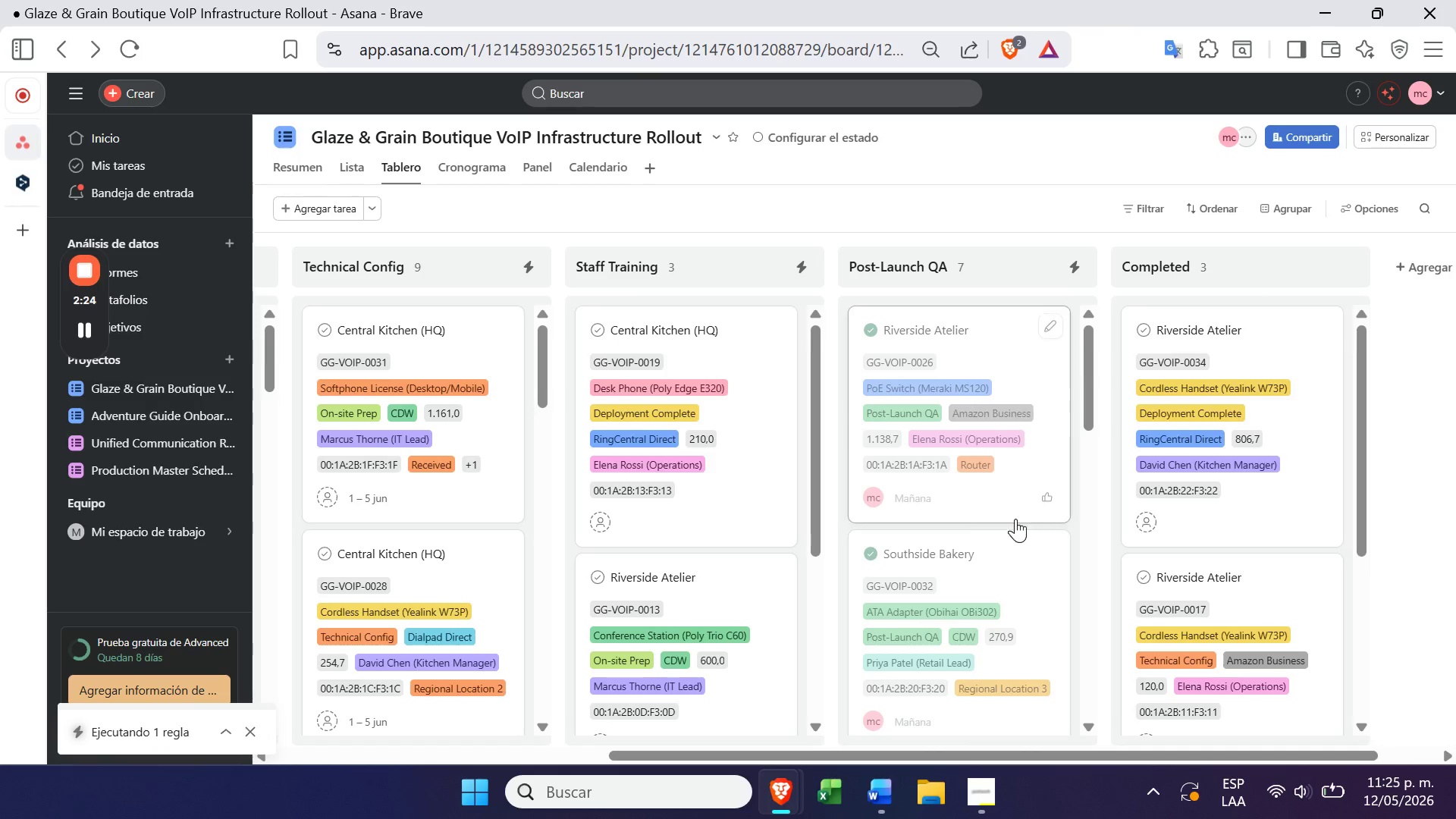 
wait(5.75)
 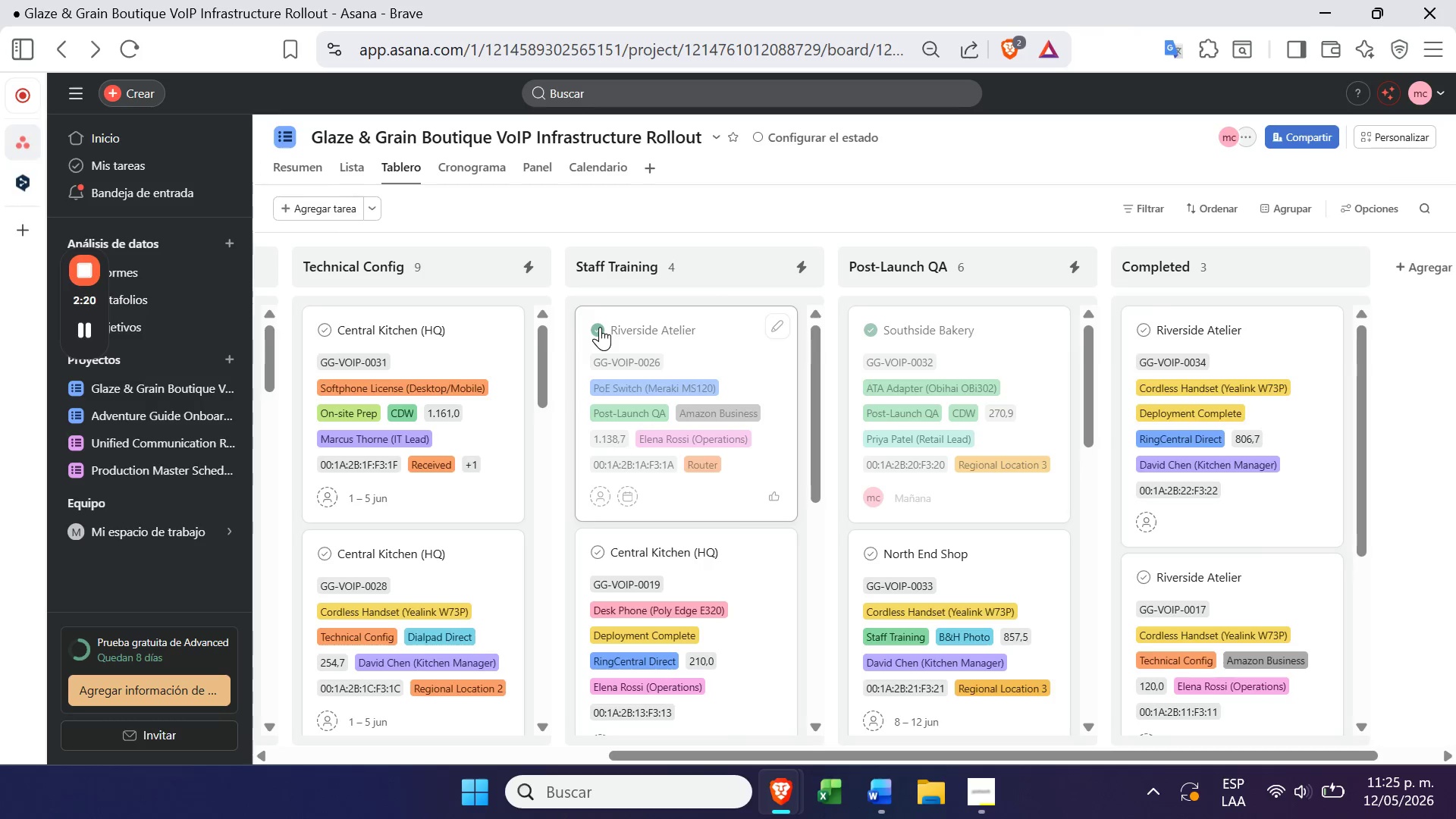 
left_click([923, 507])
 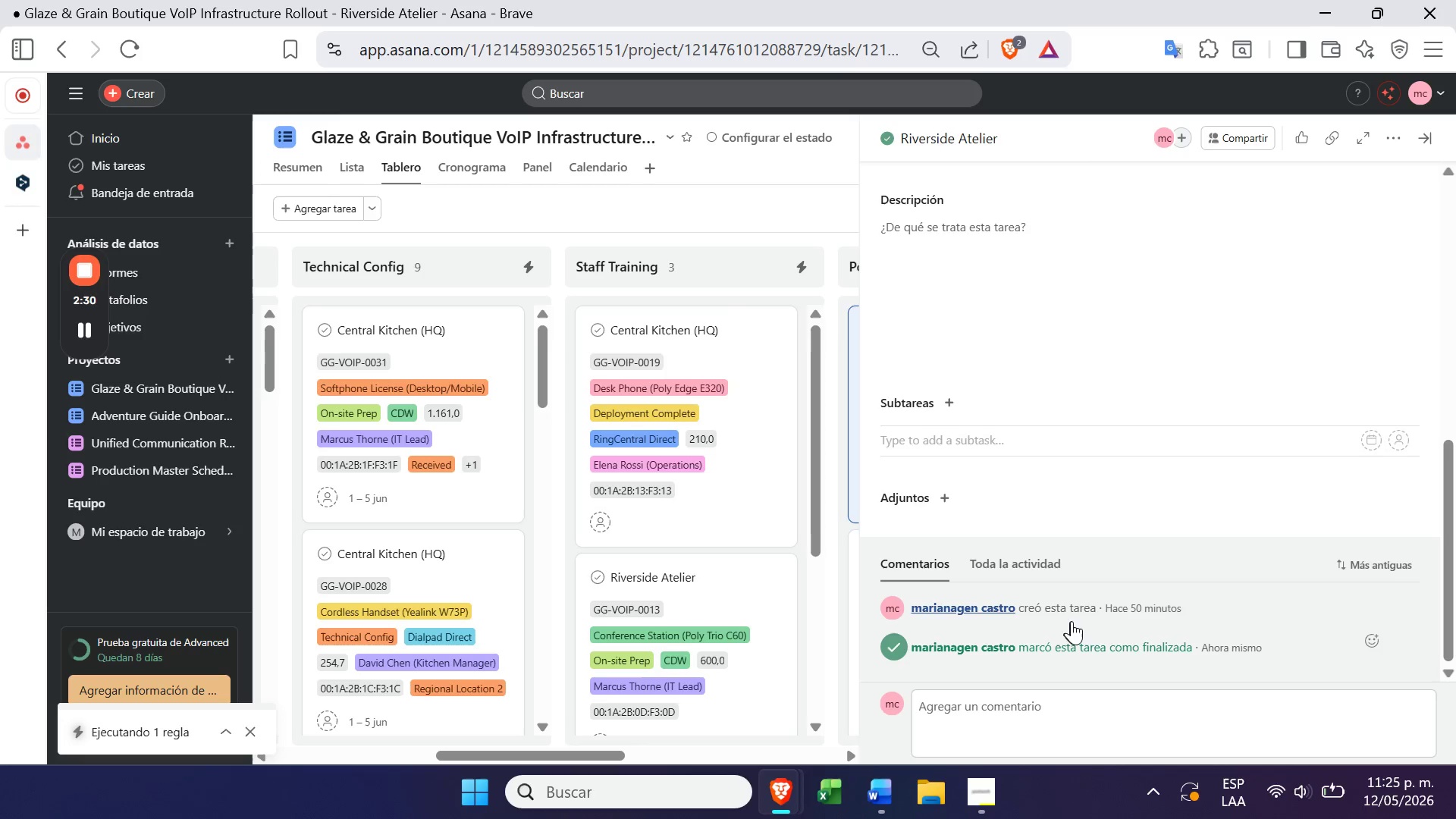 
wait(7.47)
 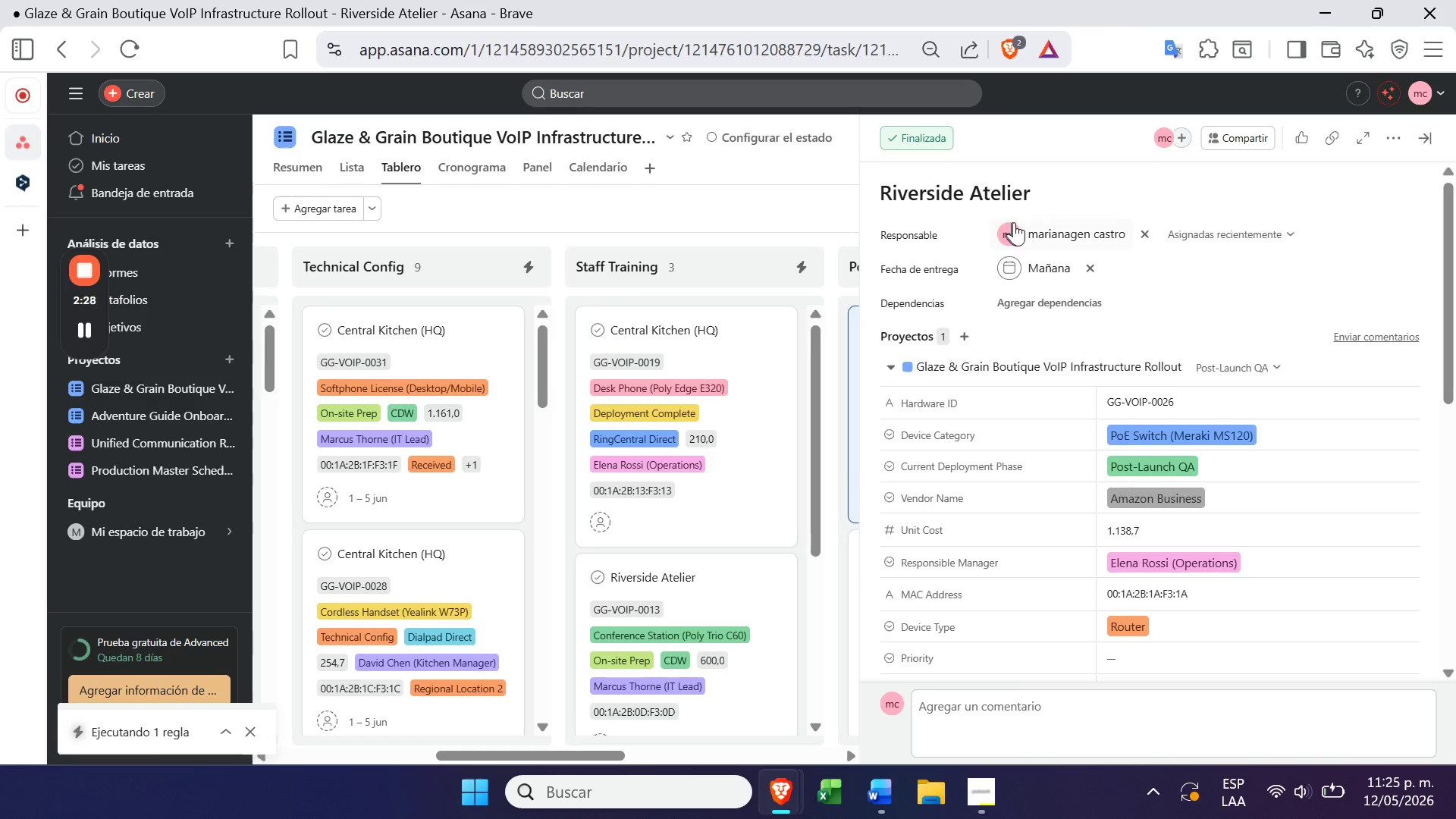 
left_click([726, 201])
 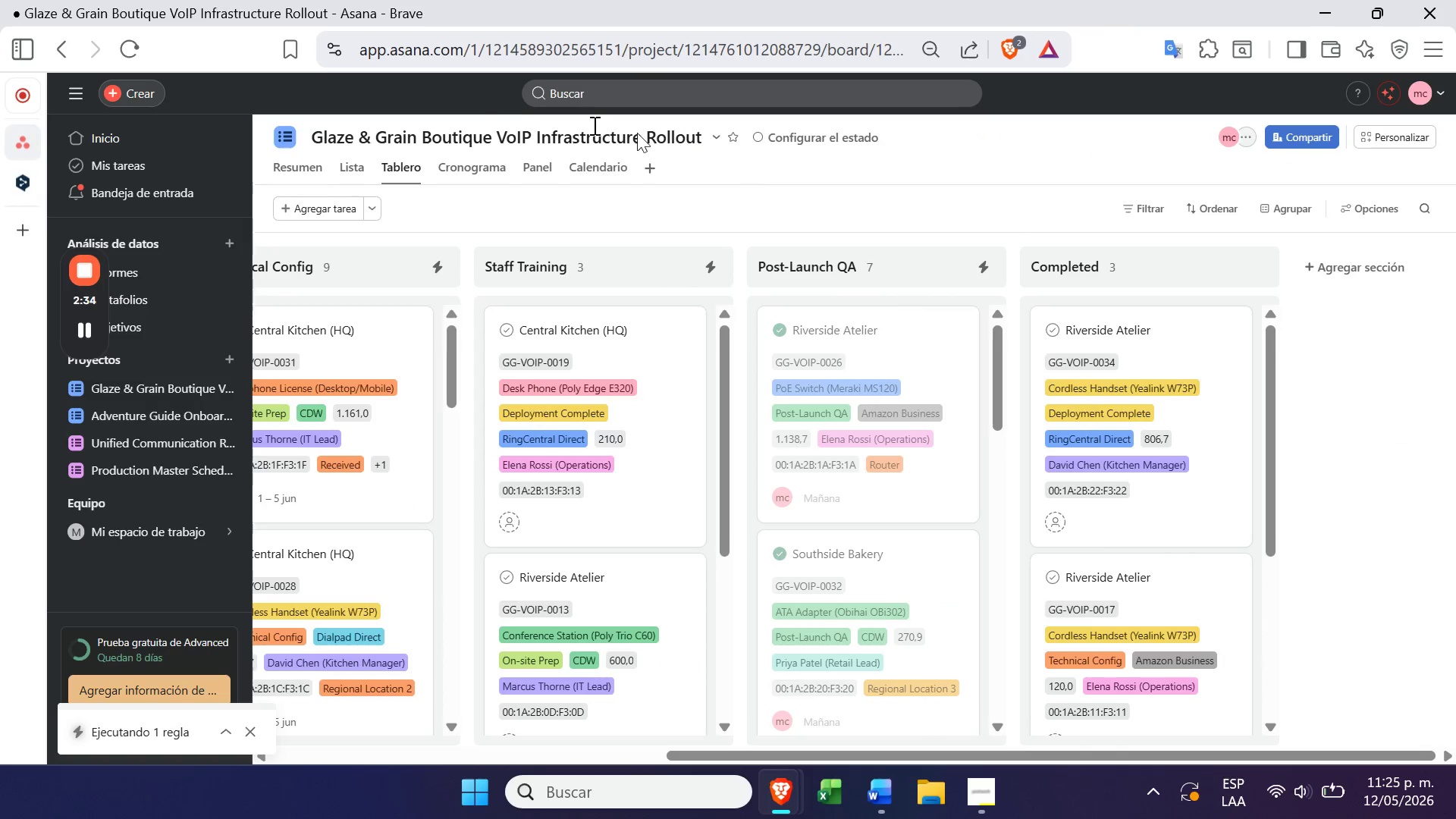 
left_click([455, 172])
 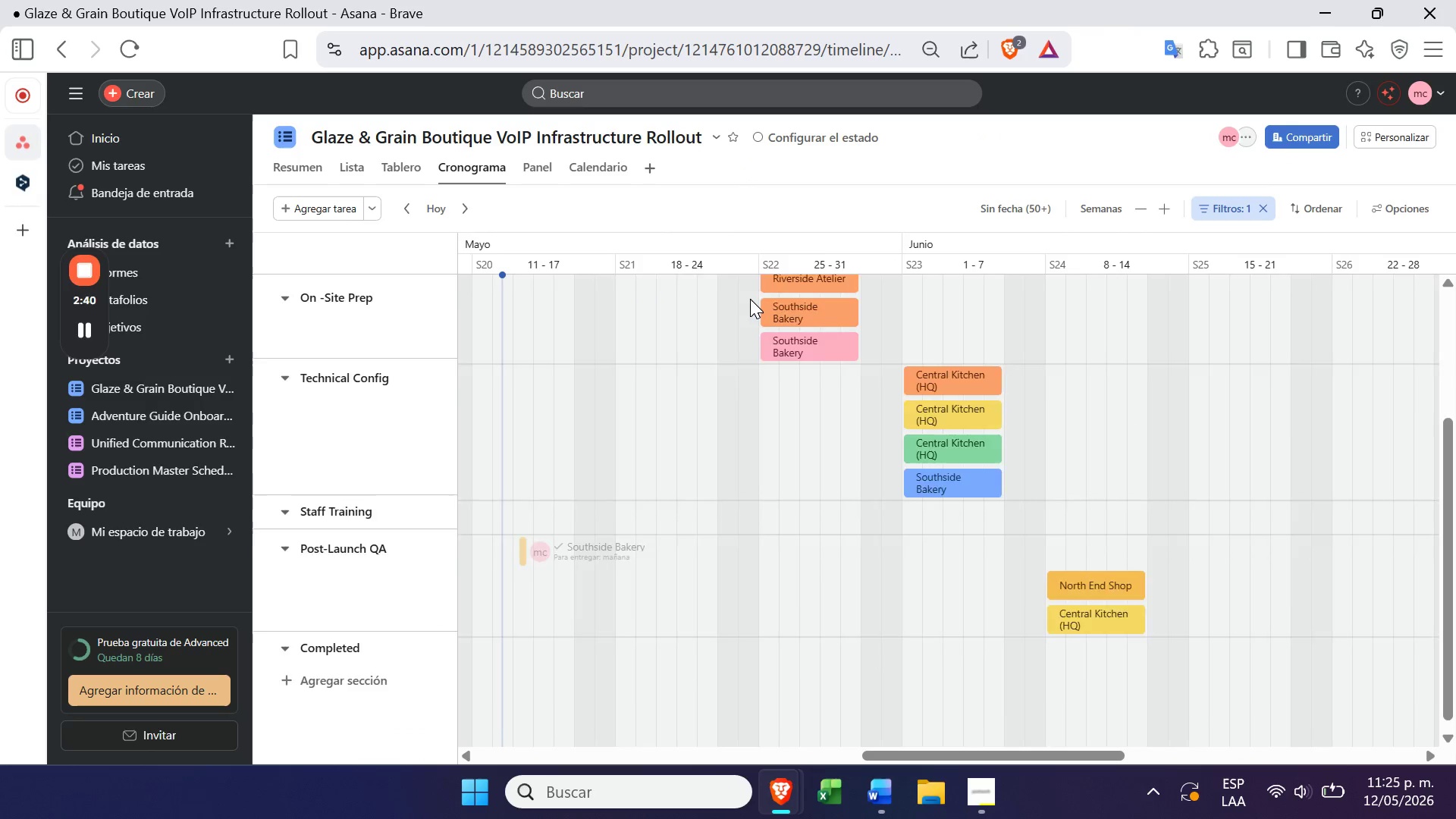 
wait(6.72)
 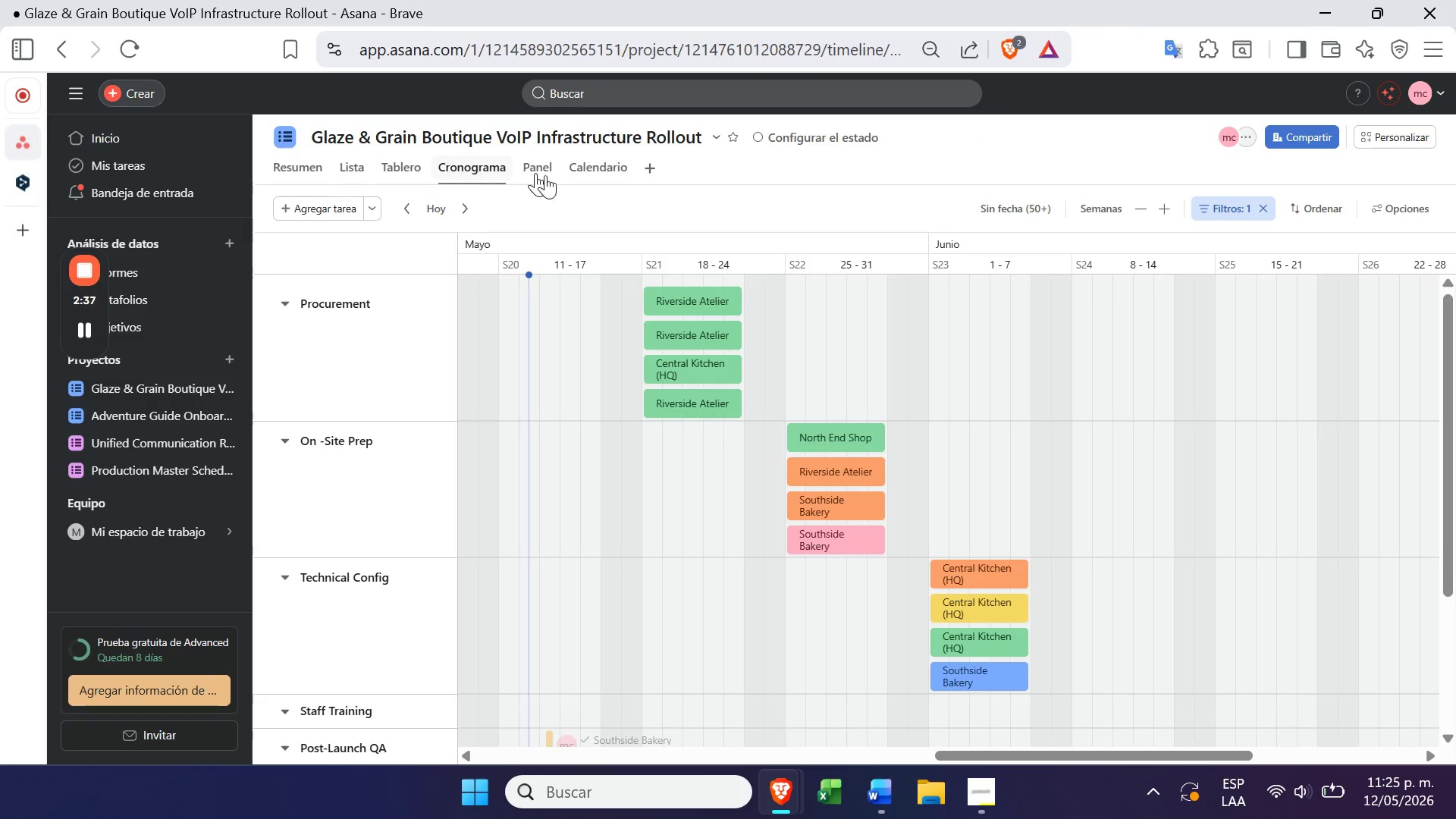 
left_click([546, 165])
 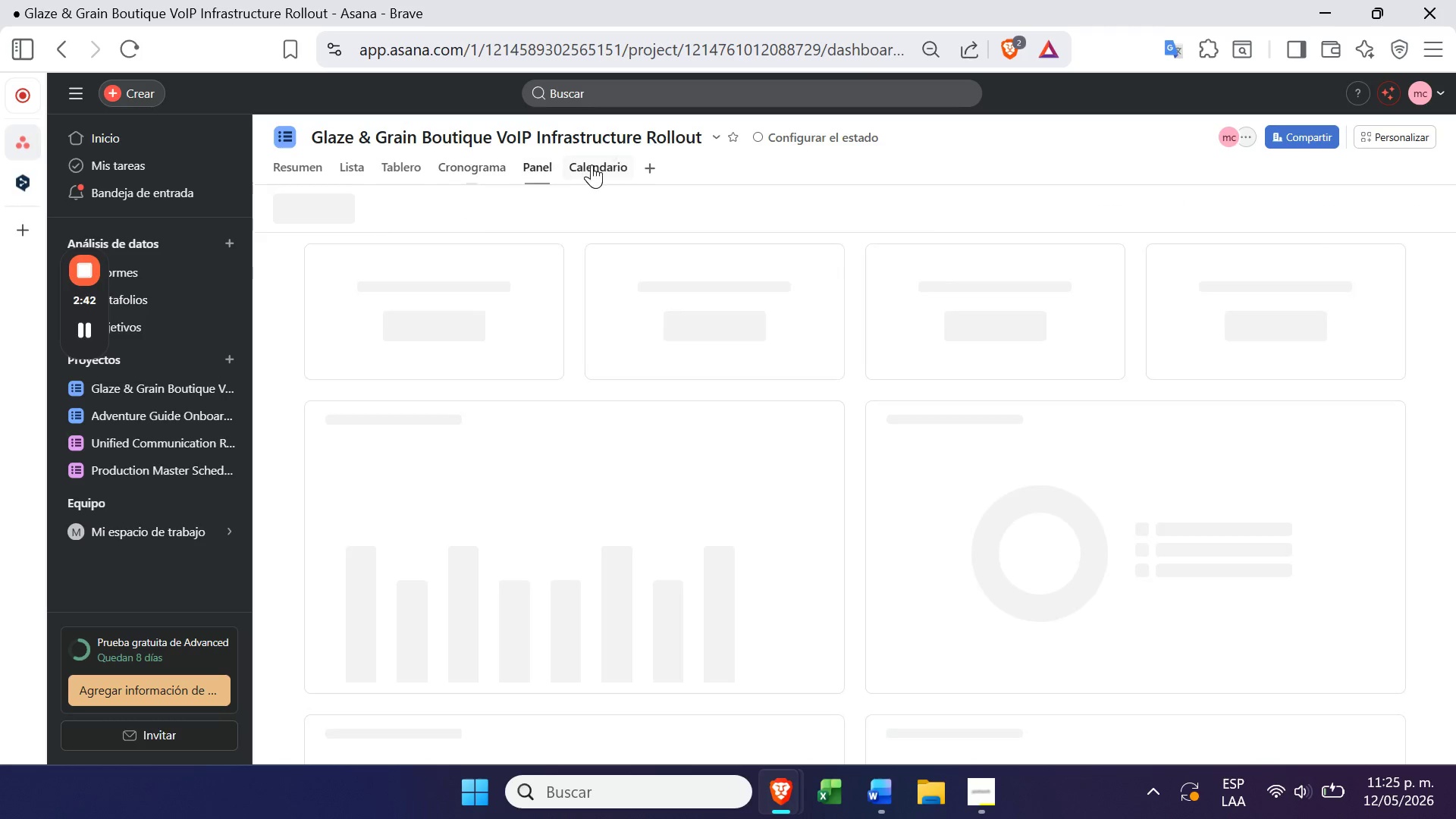 
left_click([592, 165])
 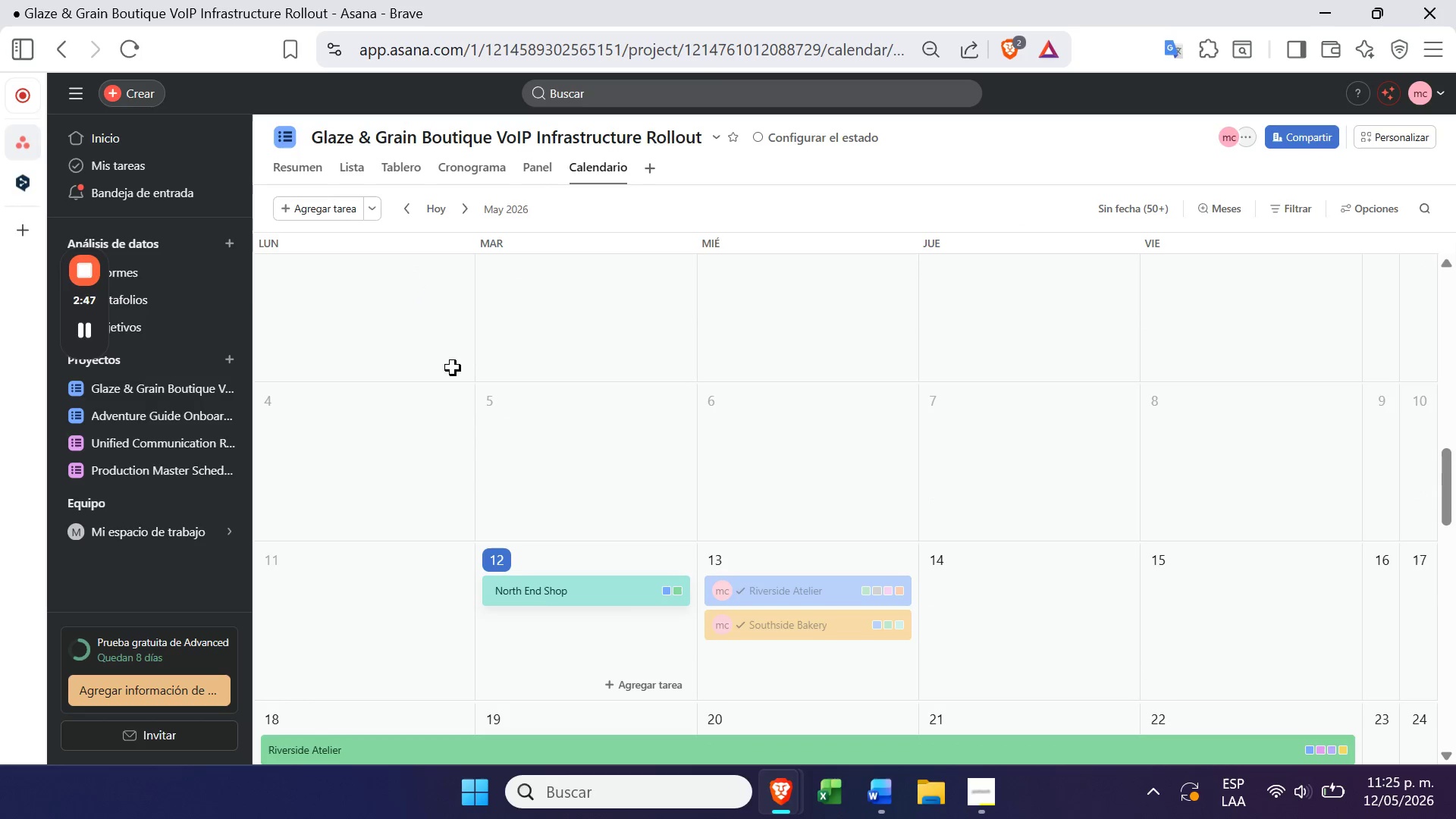 
wait(6.25)
 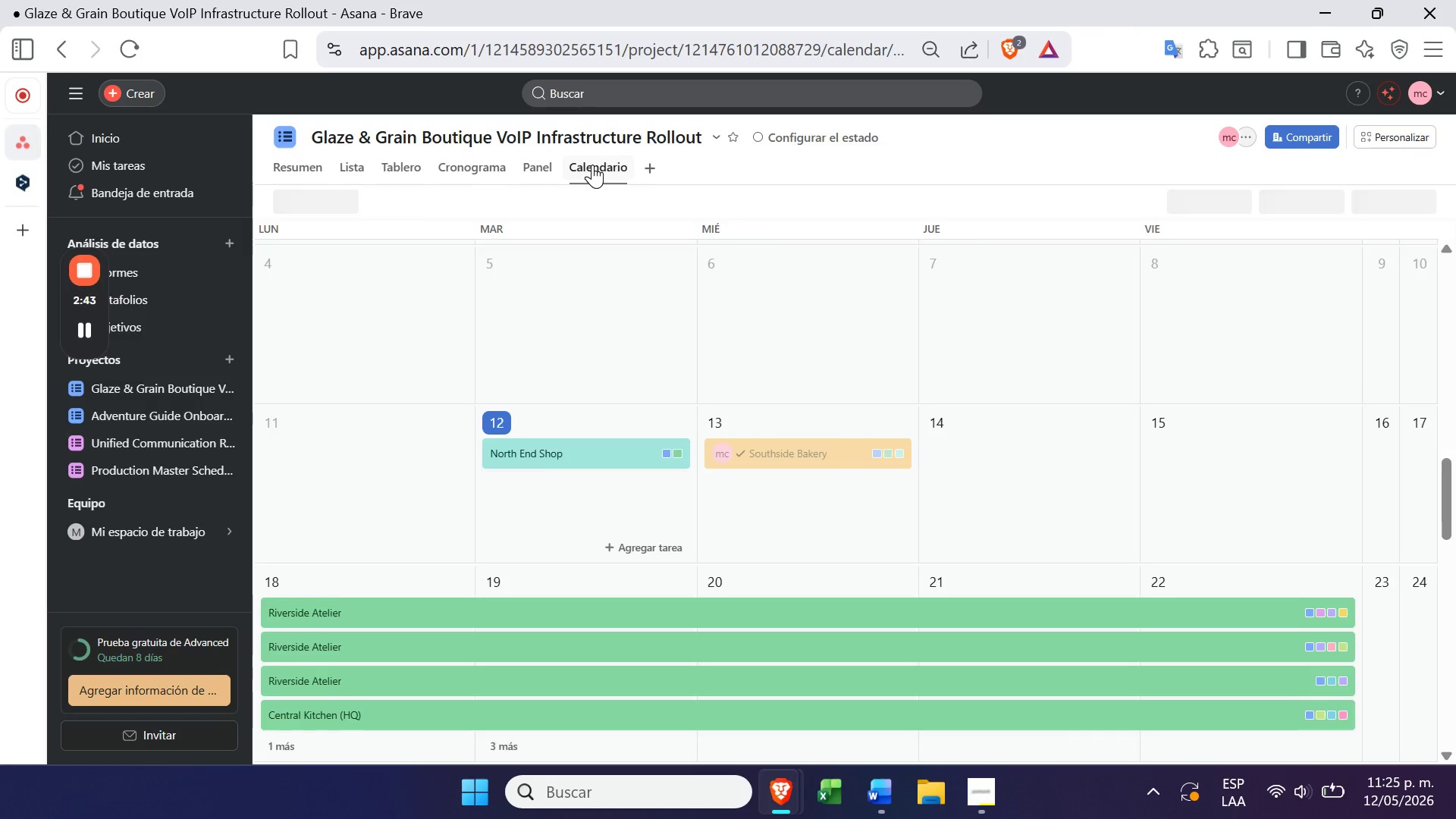 
left_click([83, 276])
 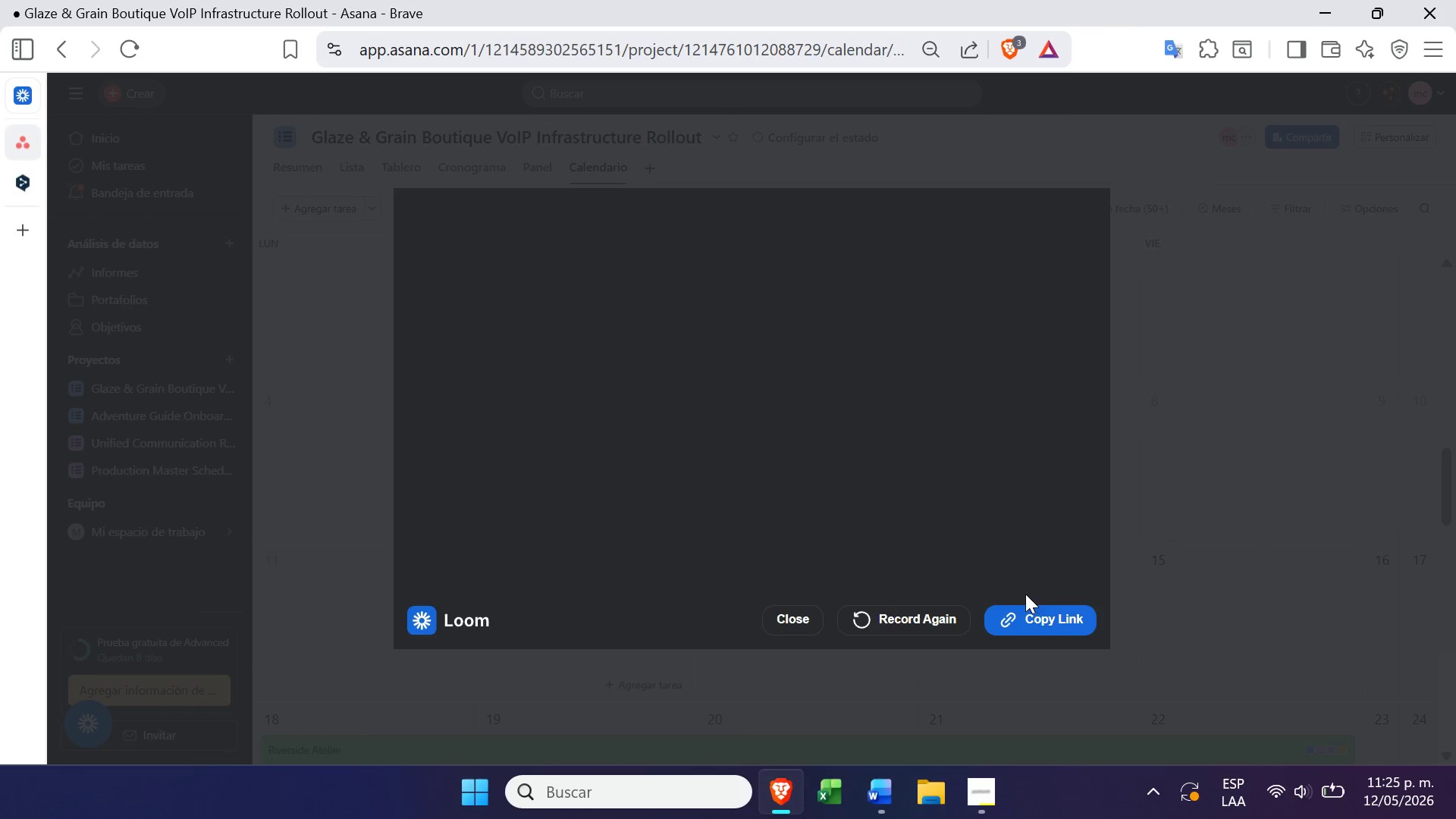 
left_click([1009, 611])
 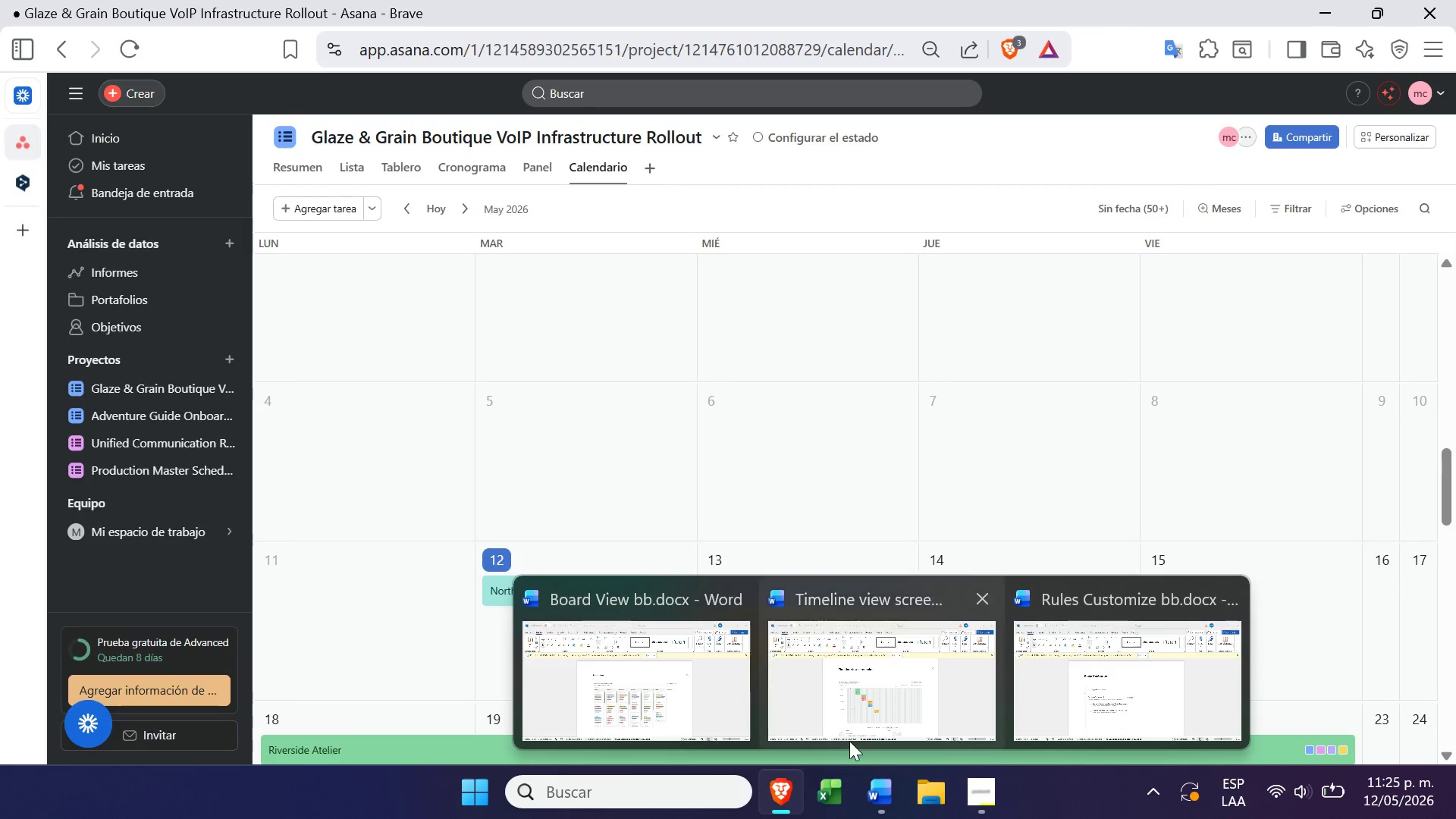 
left_click([684, 689])
 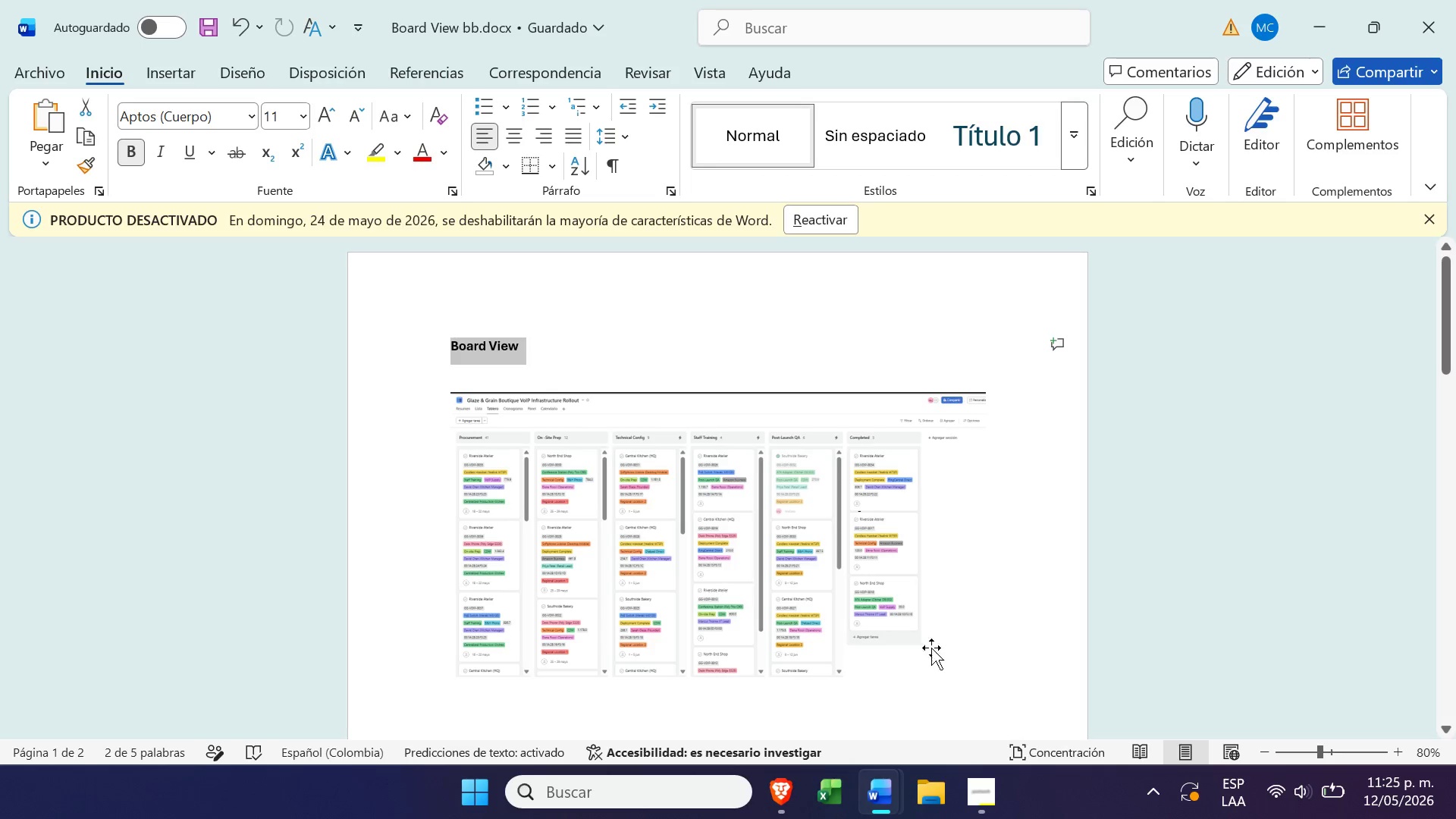 
left_click([964, 652])
 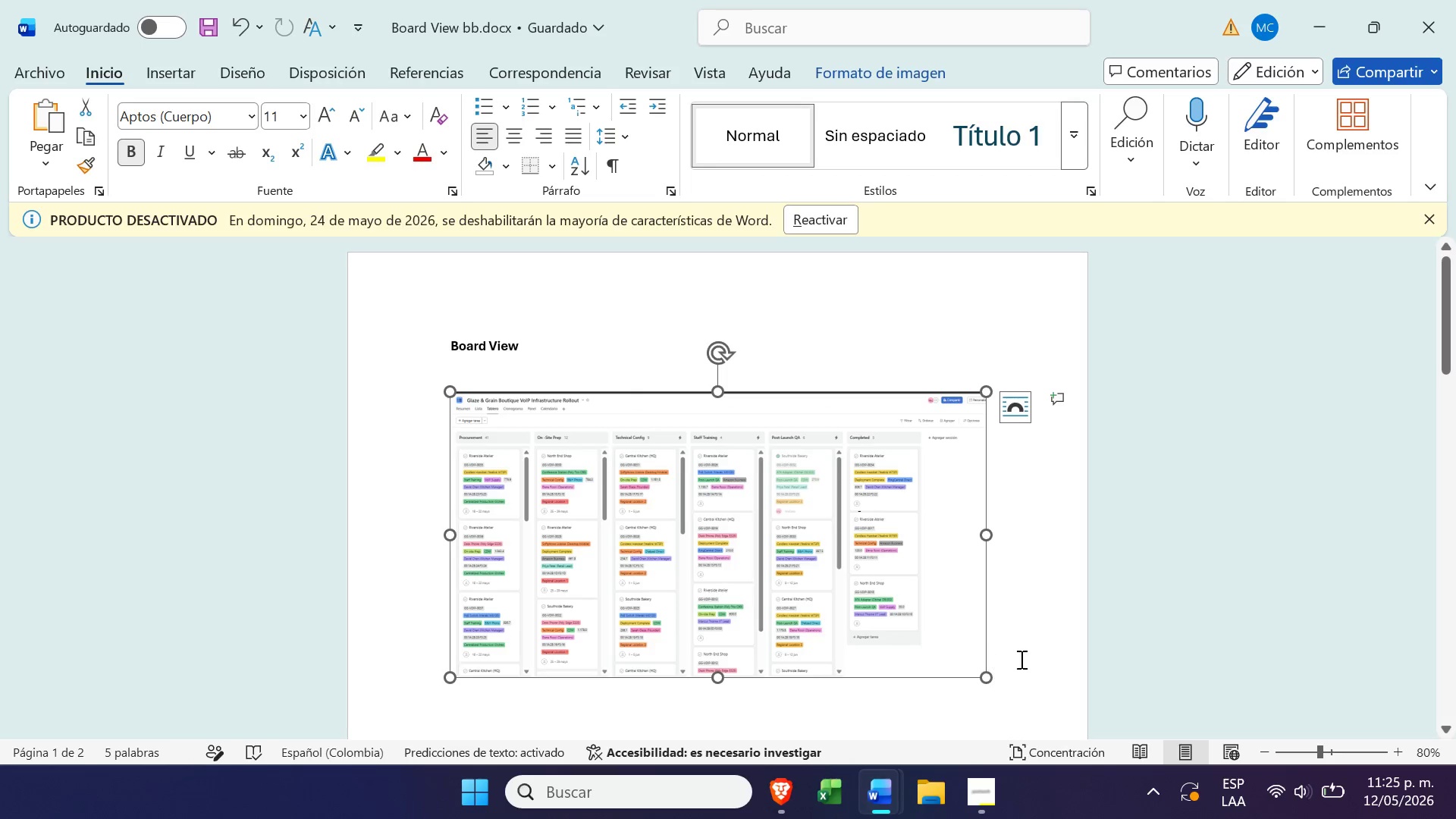 
left_click([1025, 657])
 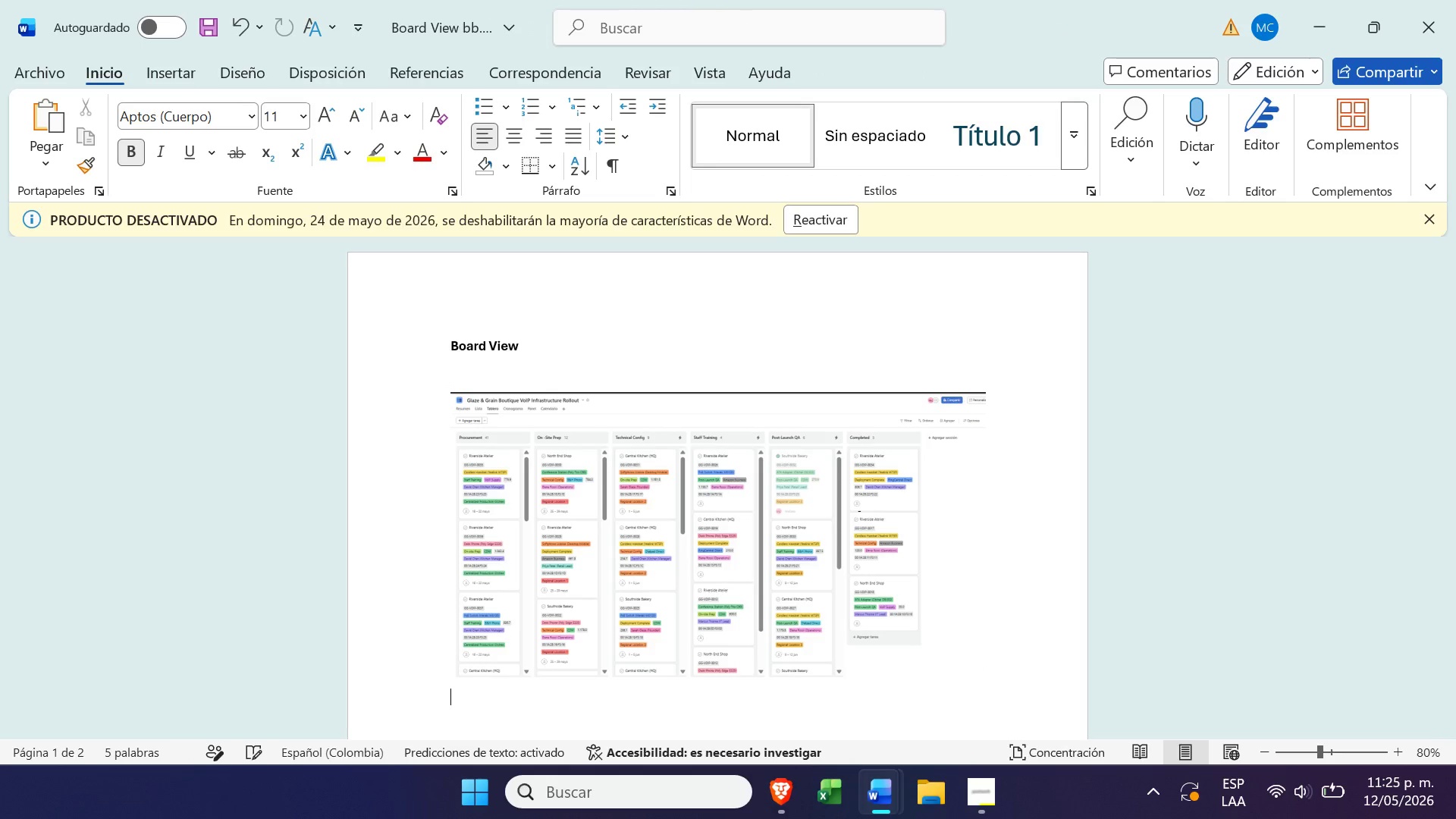 
key(Enter)
 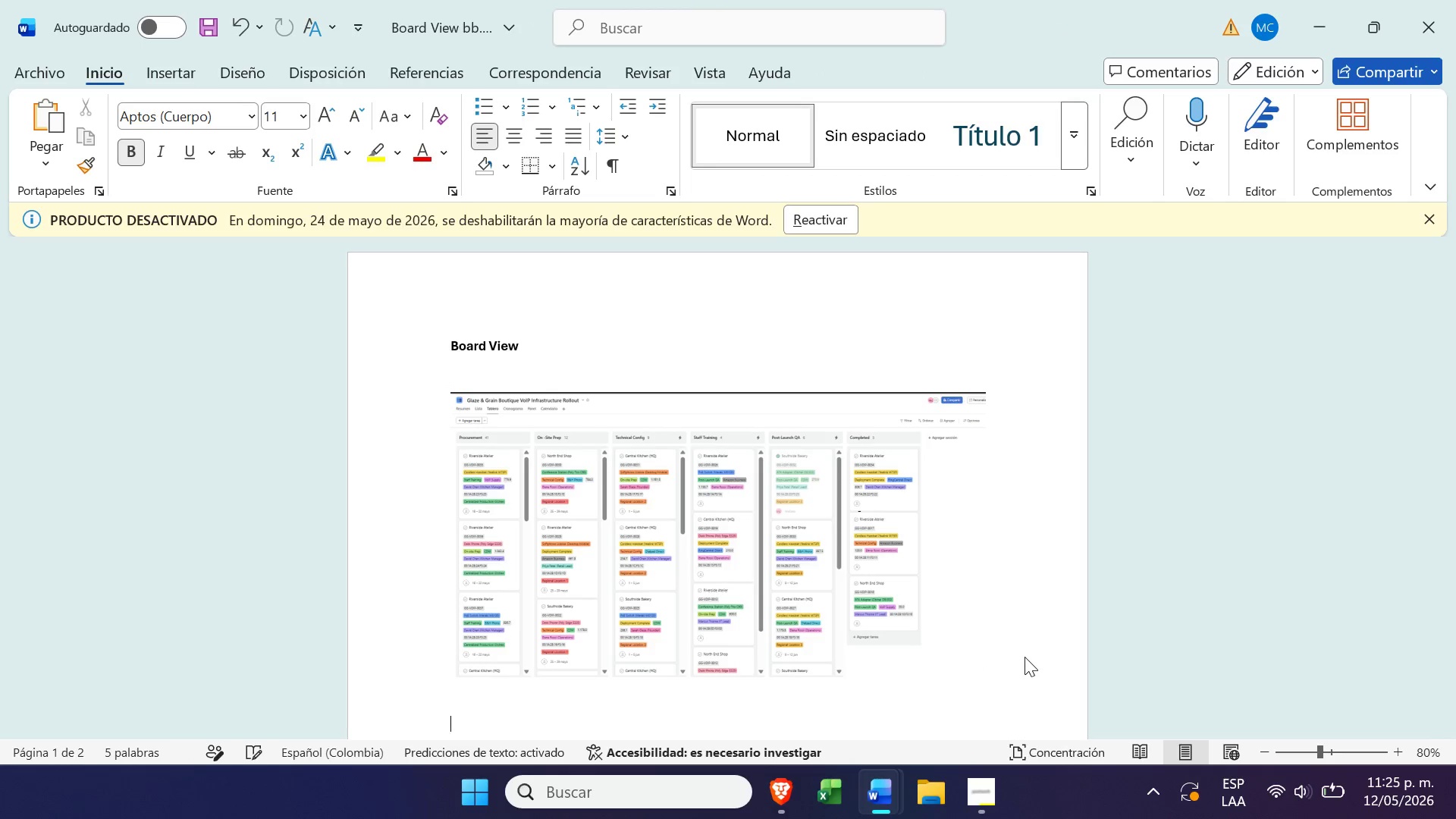 
key(Enter)
 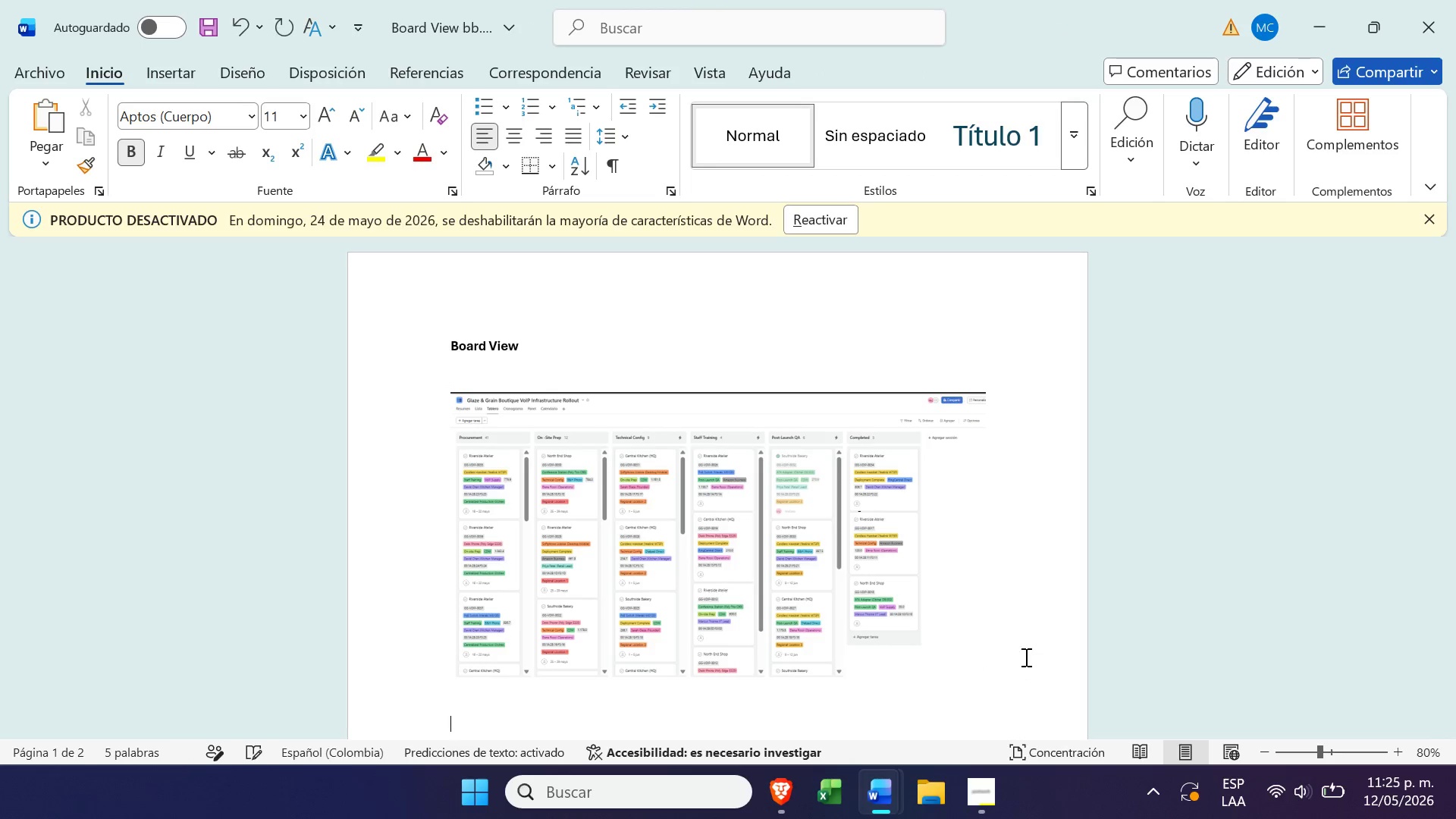 
key(Control+V)
 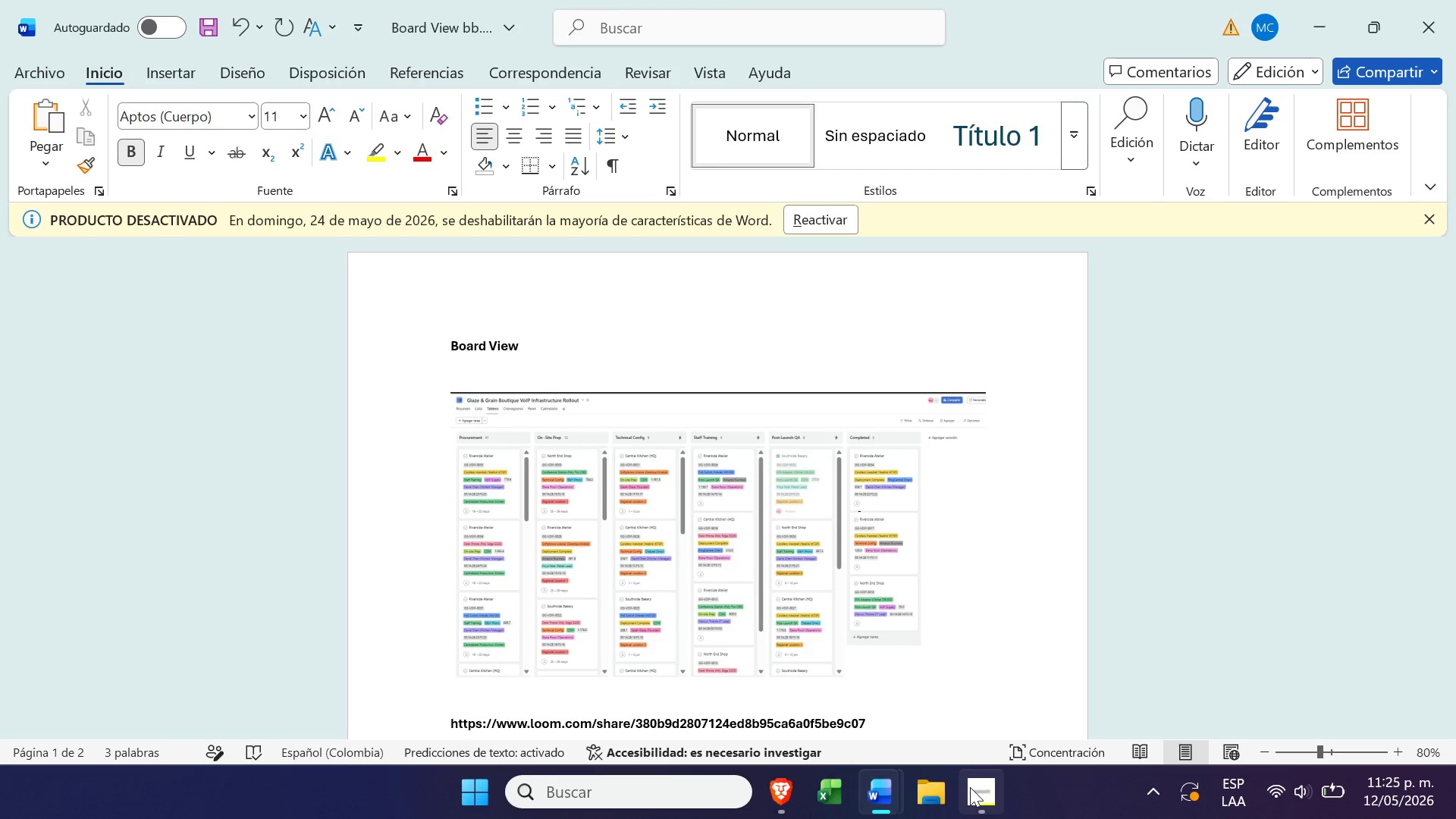 
left_click([969, 789])